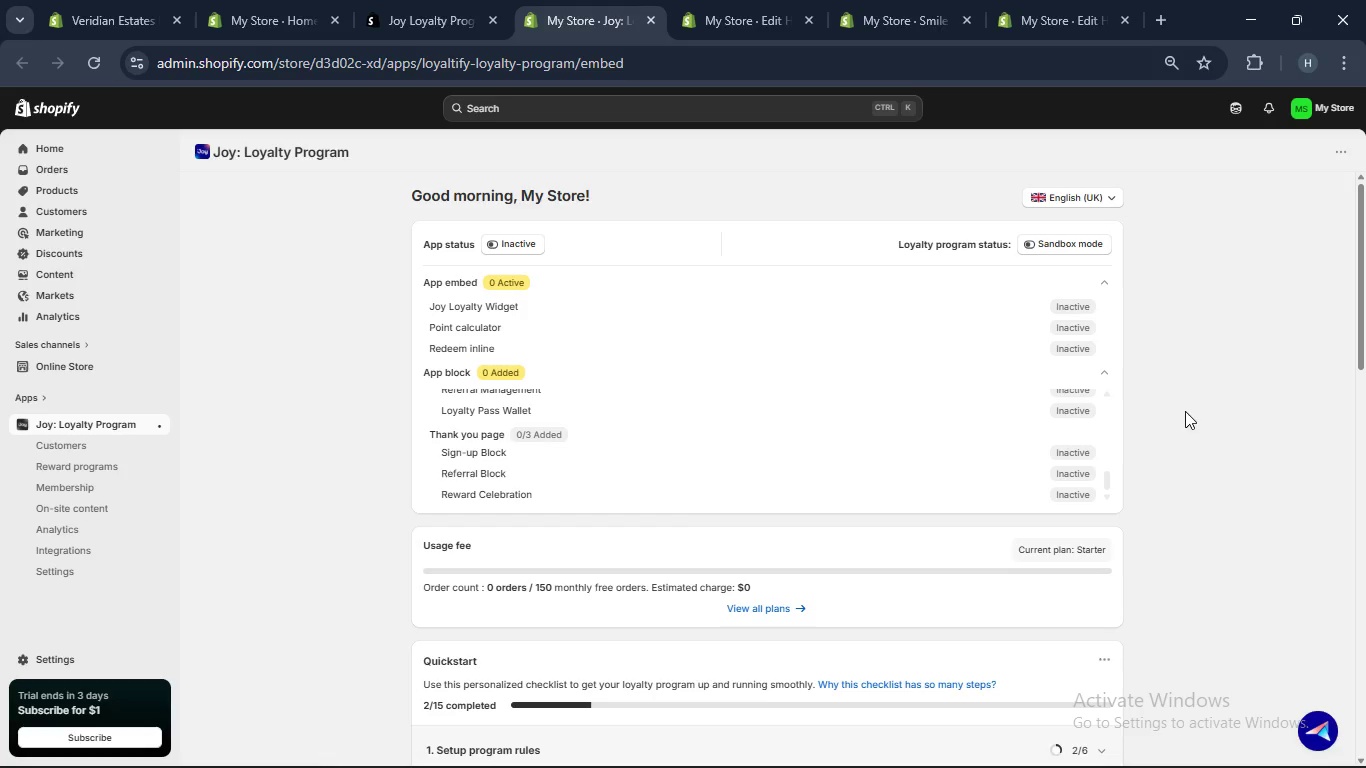 
scroll: coordinate [1185, 413], scroll_direction: none, amount: 0.0
 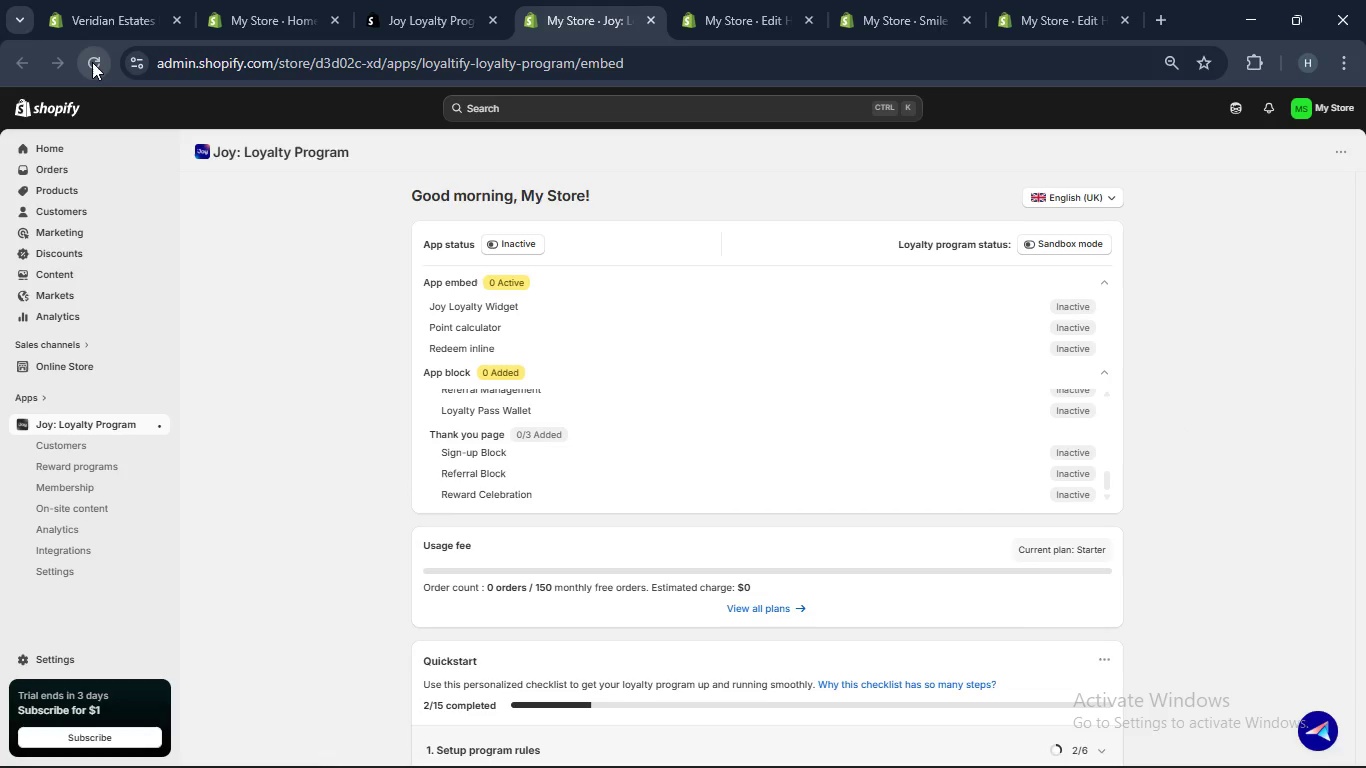 
left_click([92, 62])
 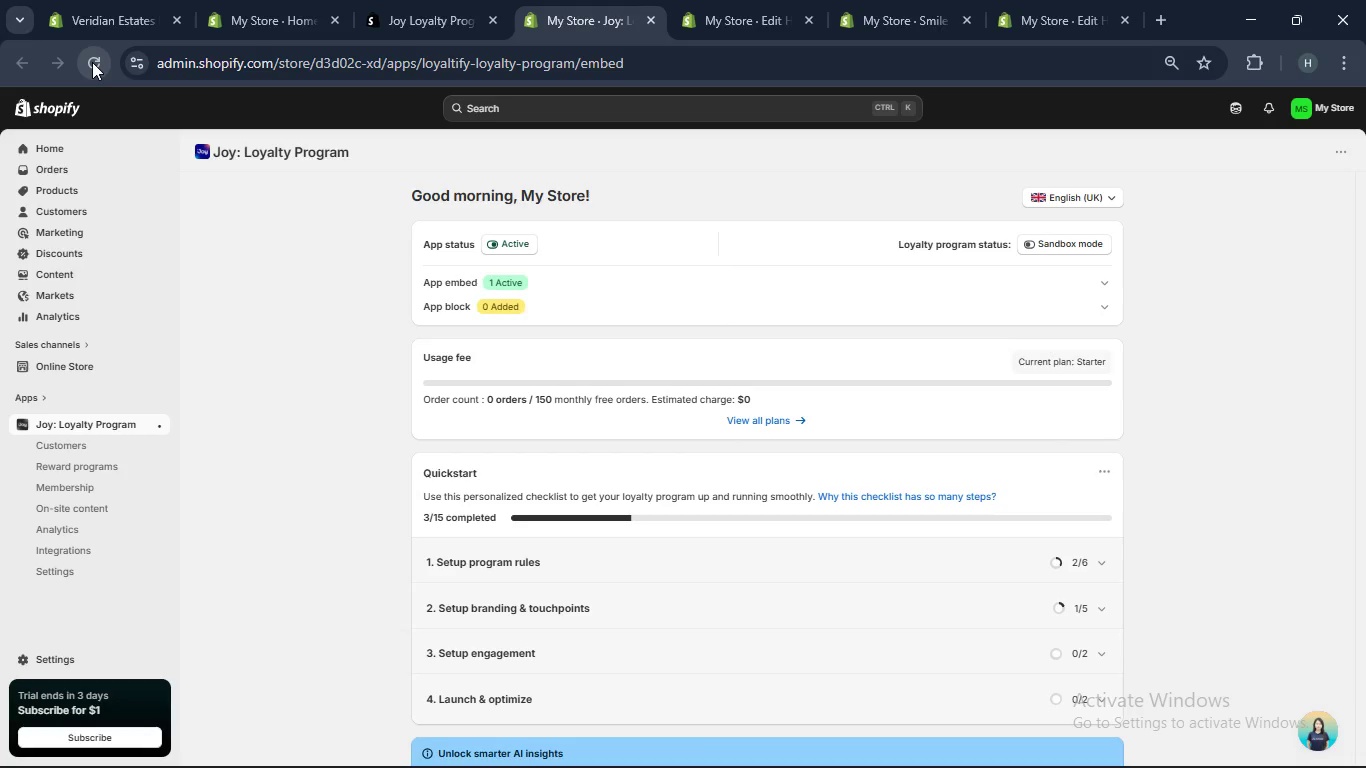 
wait(33.58)
 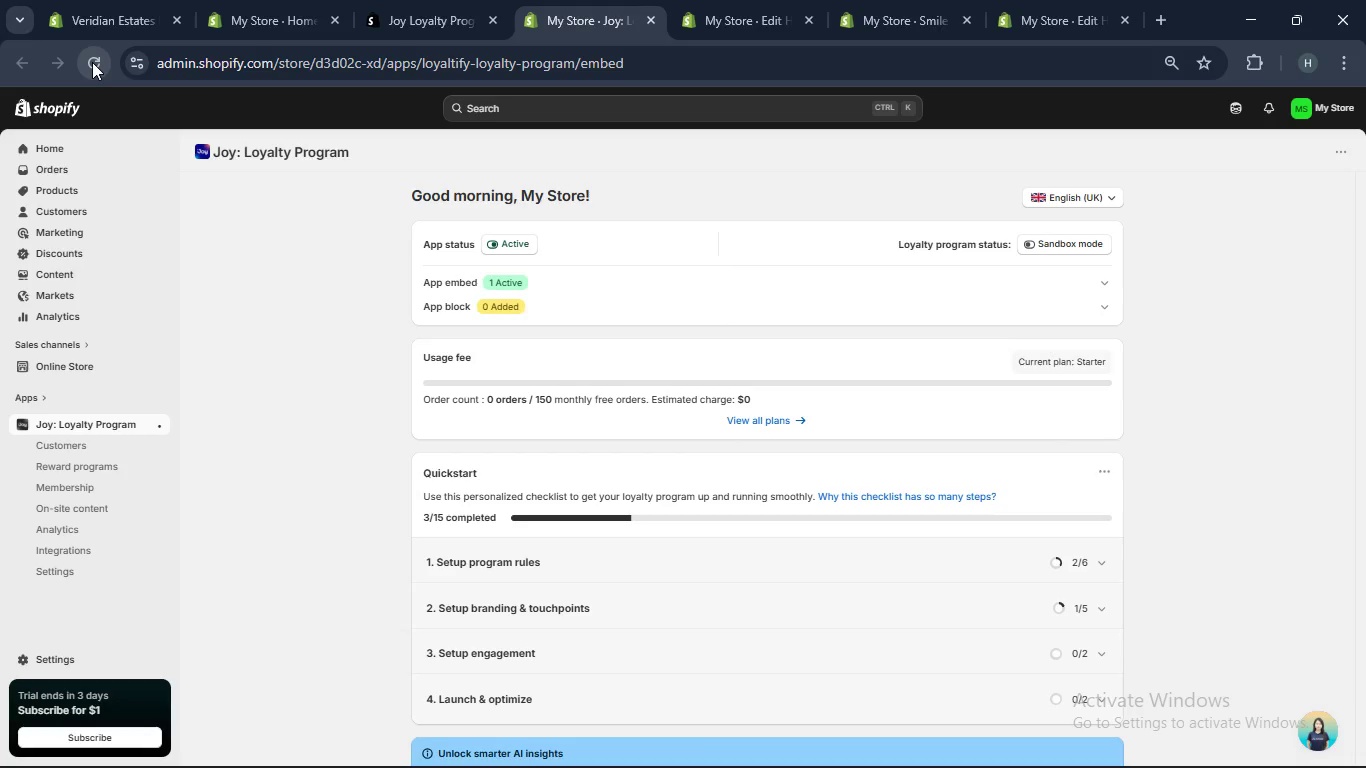 
left_click([1111, 573])
 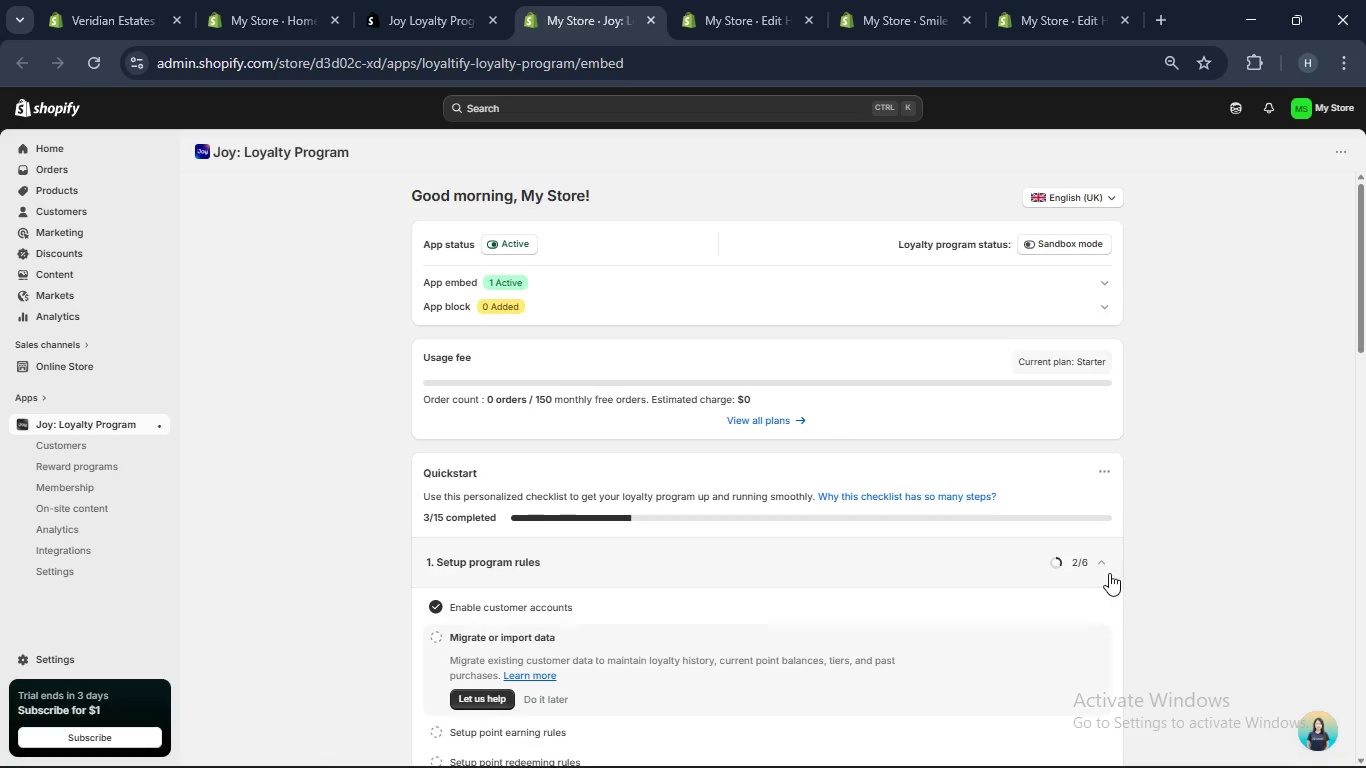 
scroll: coordinate [1109, 573], scroll_direction: none, amount: 0.0
 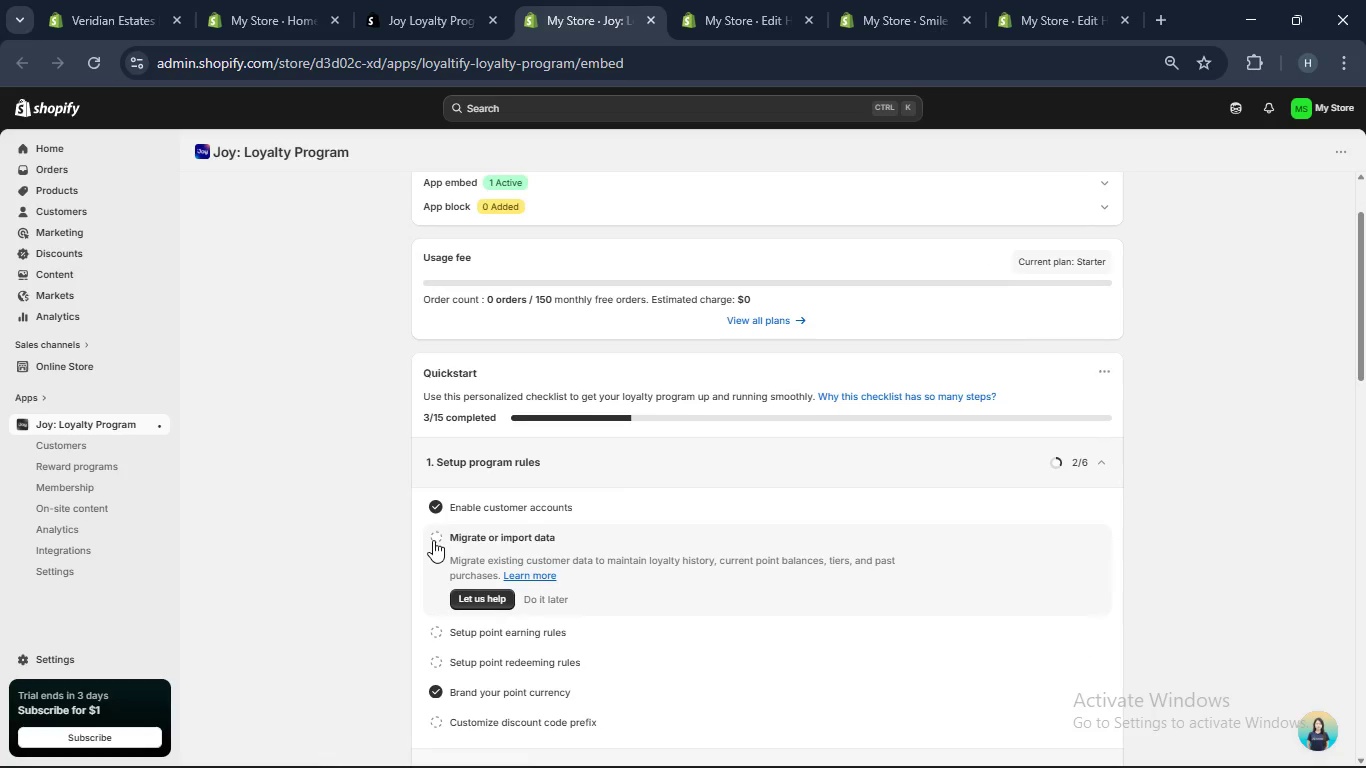 
left_click([434, 539])
 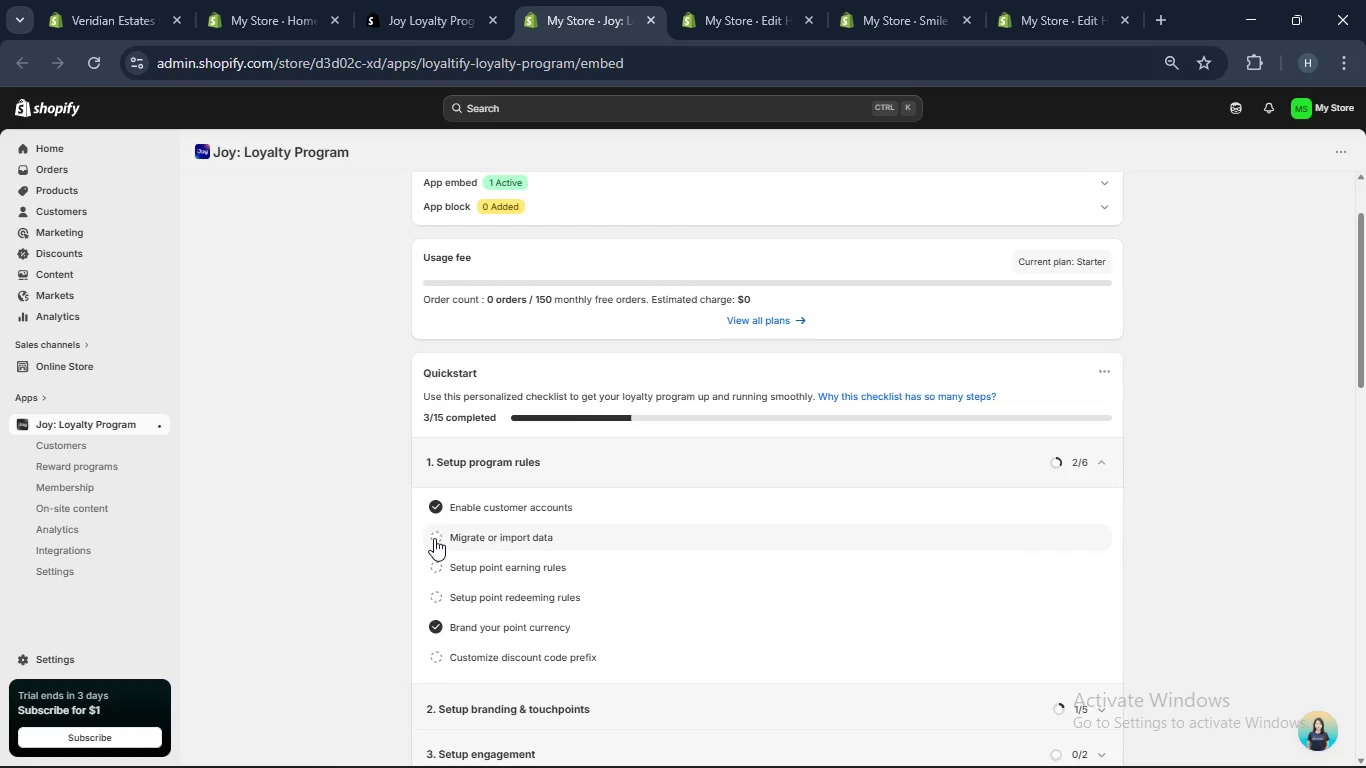 
left_click([434, 538])
 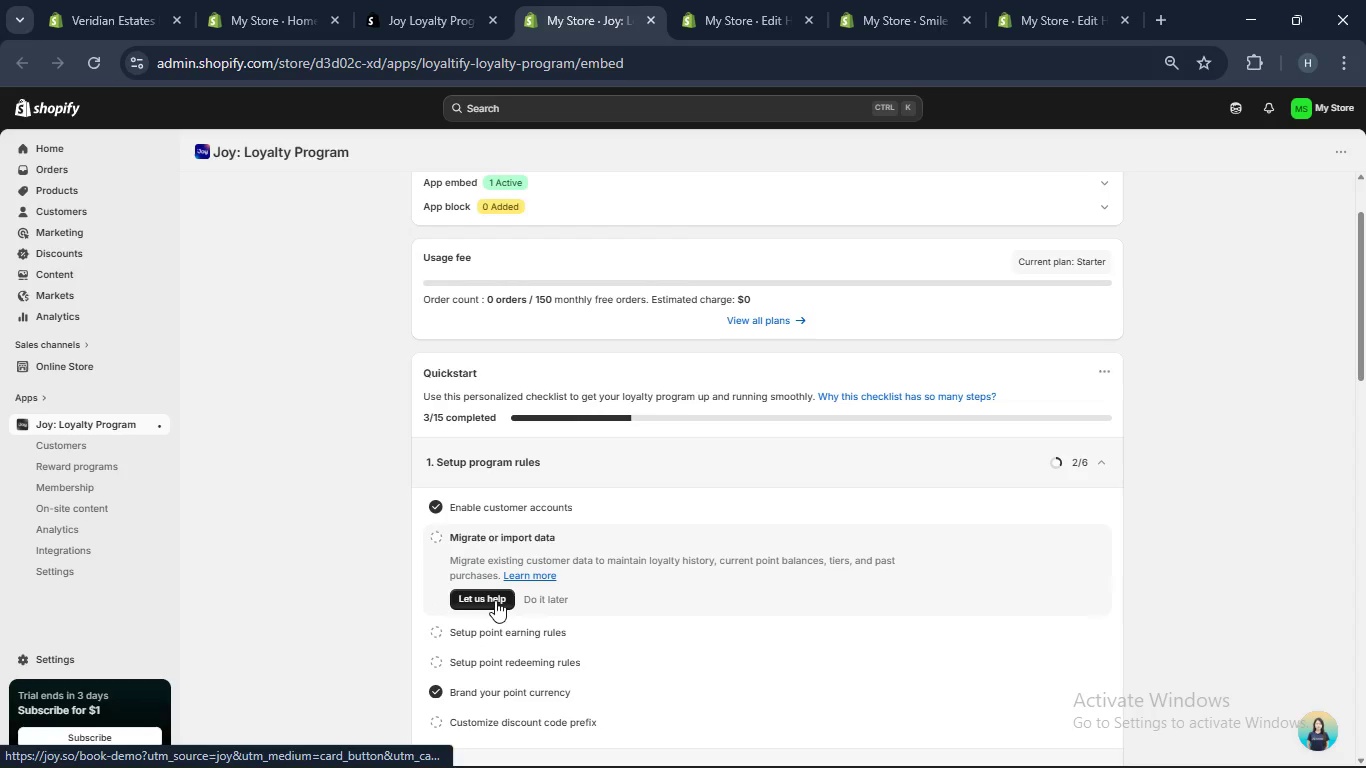 
left_click([495, 599])
 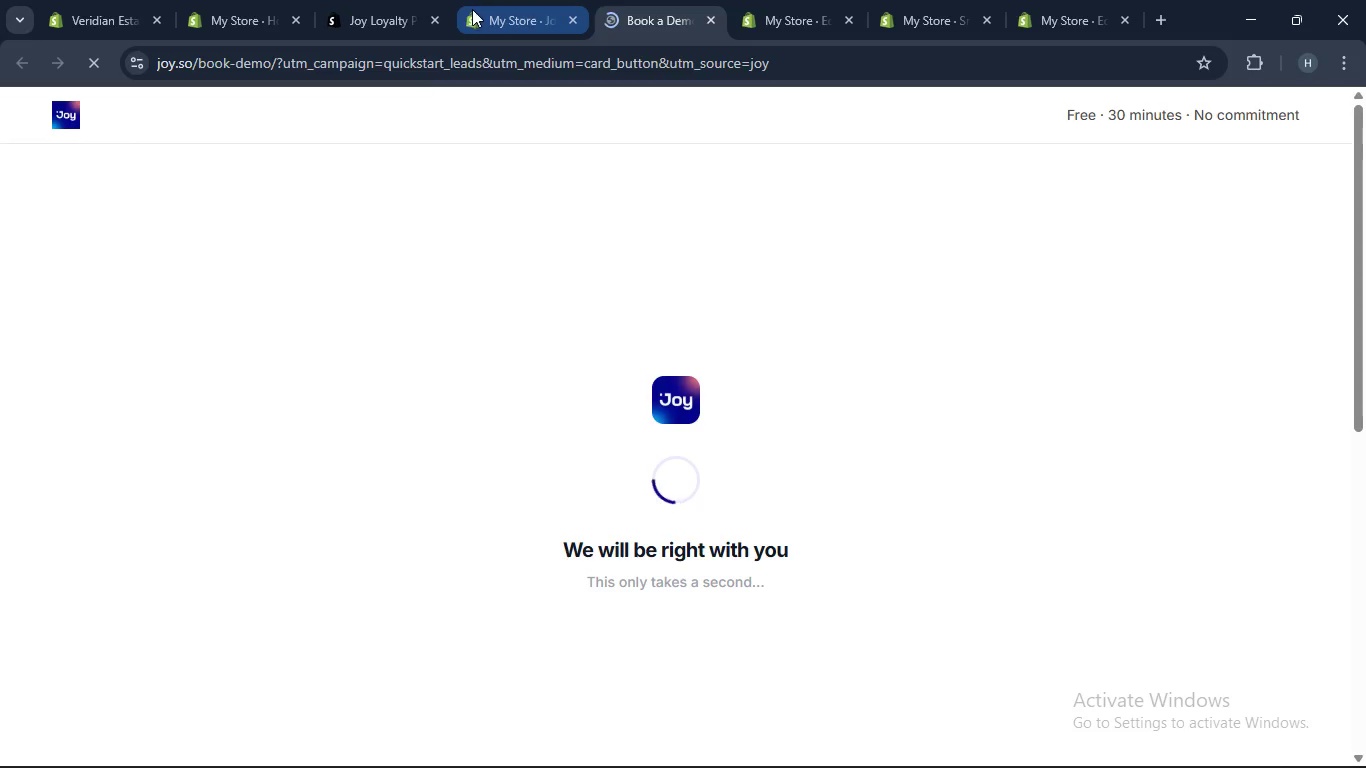 
left_click([497, 18])
 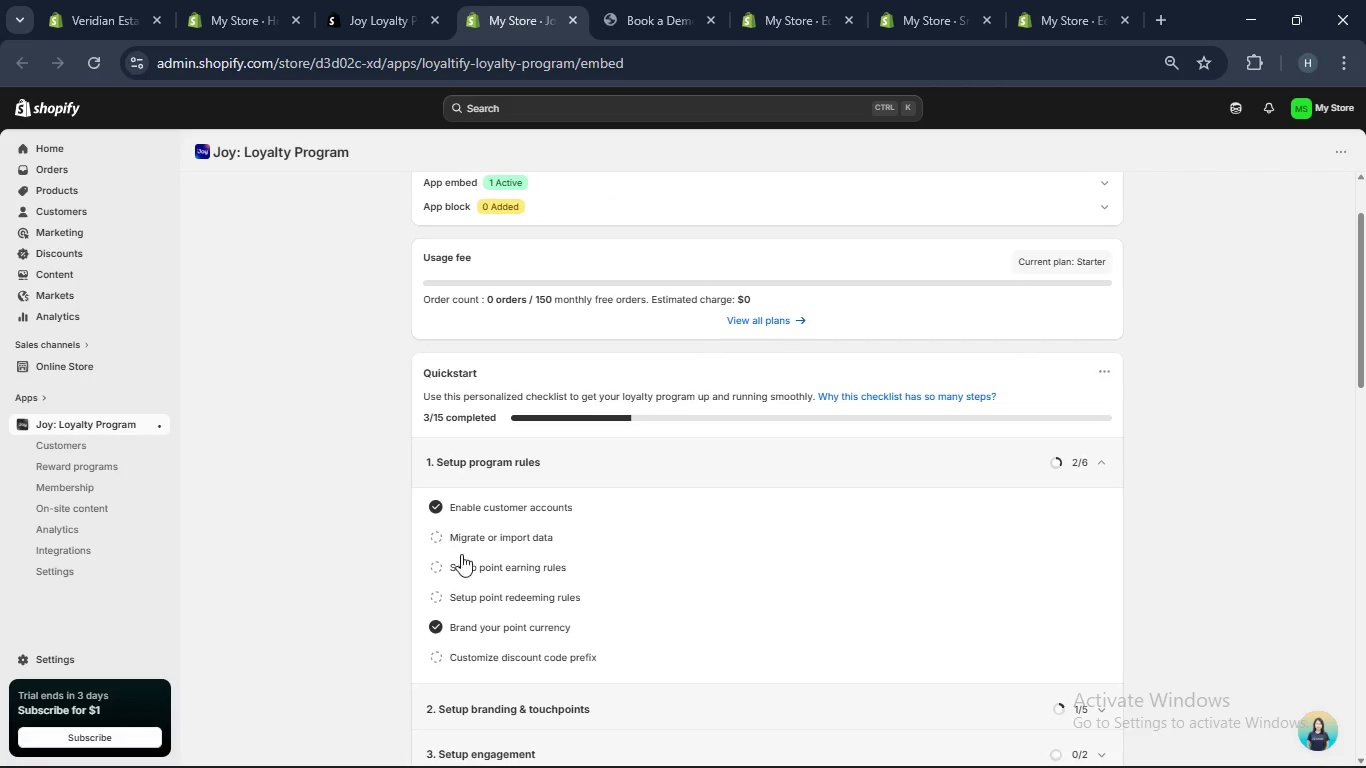 
left_click([461, 570])
 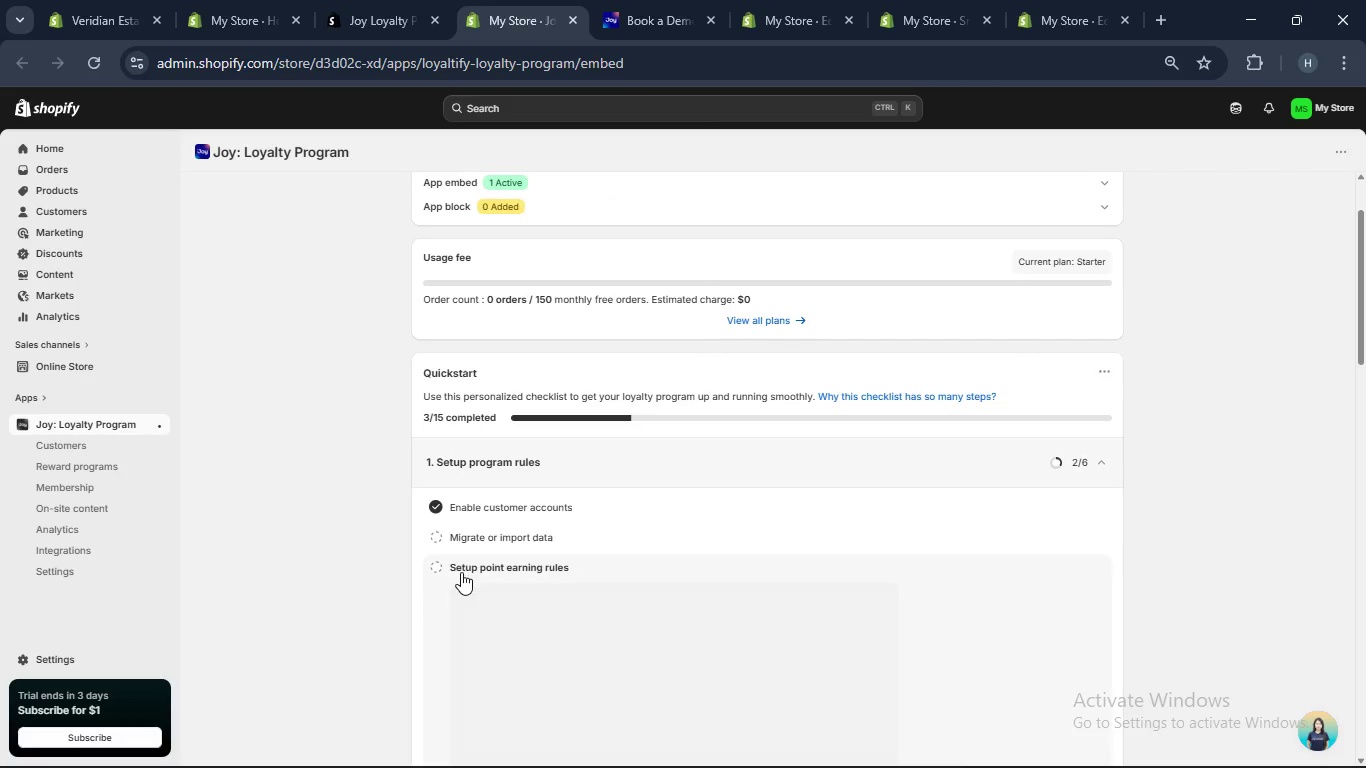 
scroll: coordinate [461, 572], scroll_direction: down, amount: 2.0
 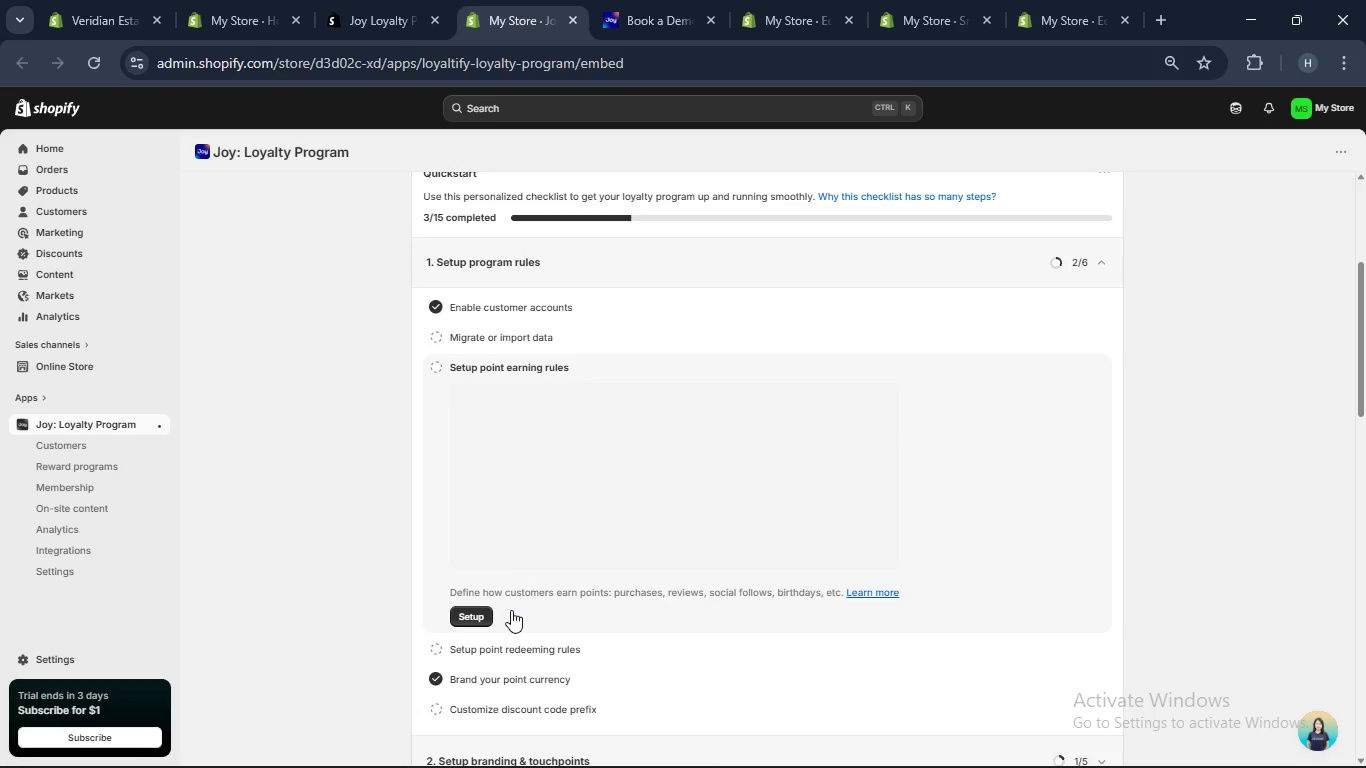 
wait(8.71)
 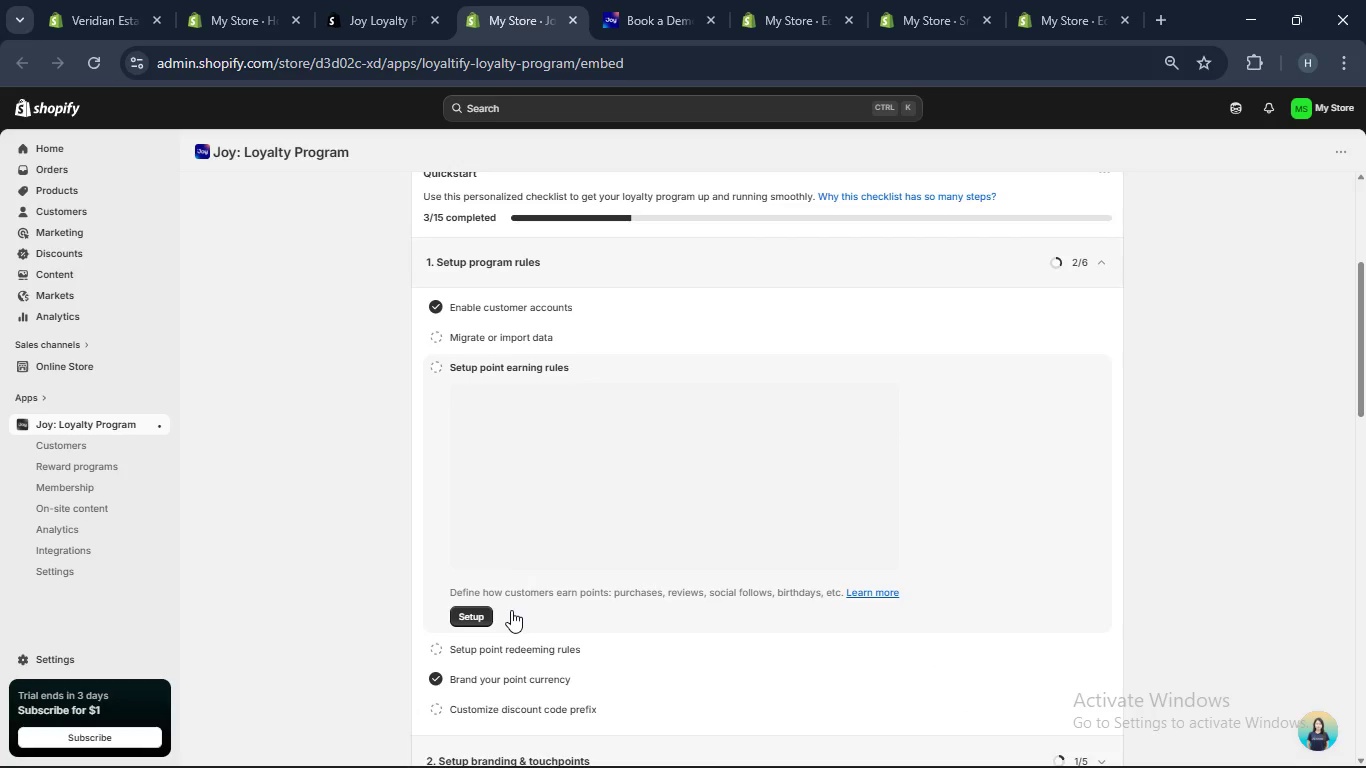 
scroll: coordinate [508, 608], scroll_direction: down, amount: 1.0
 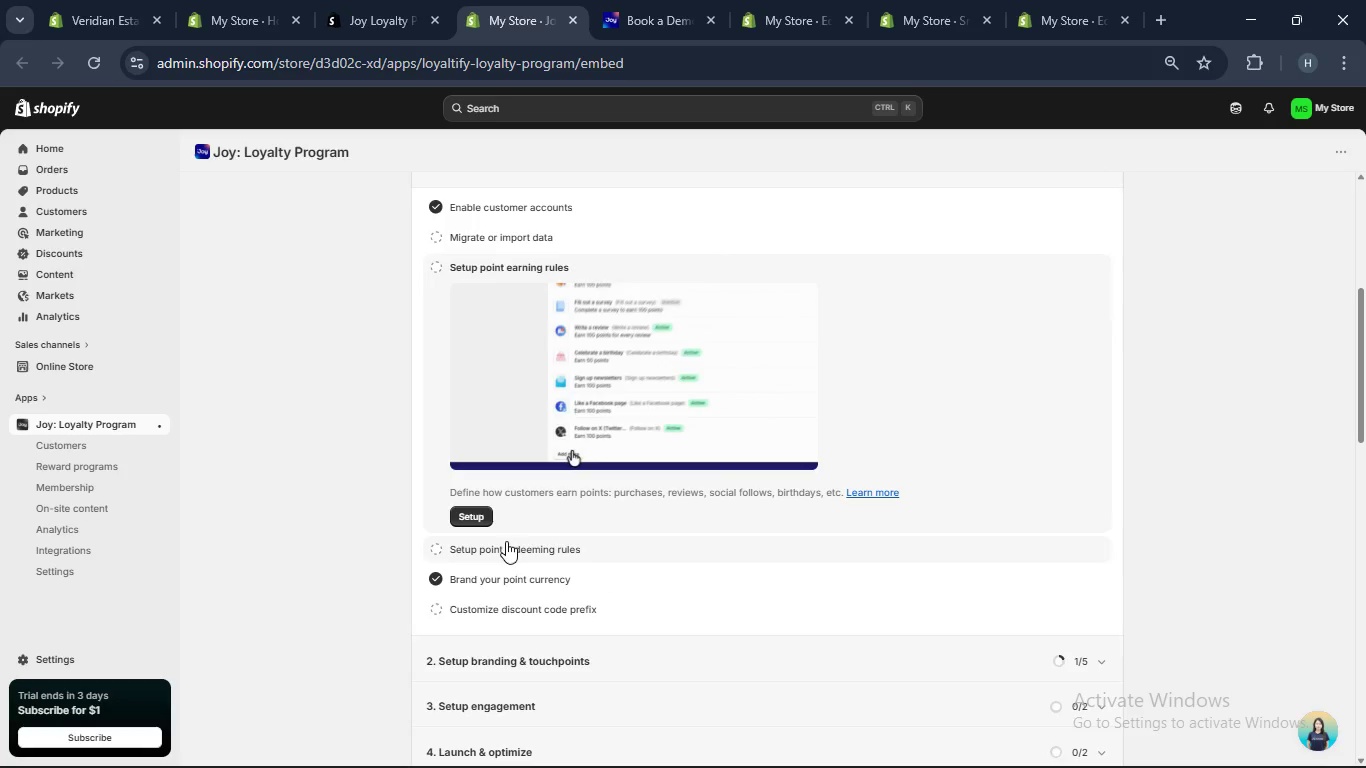 
left_click([506, 541])
 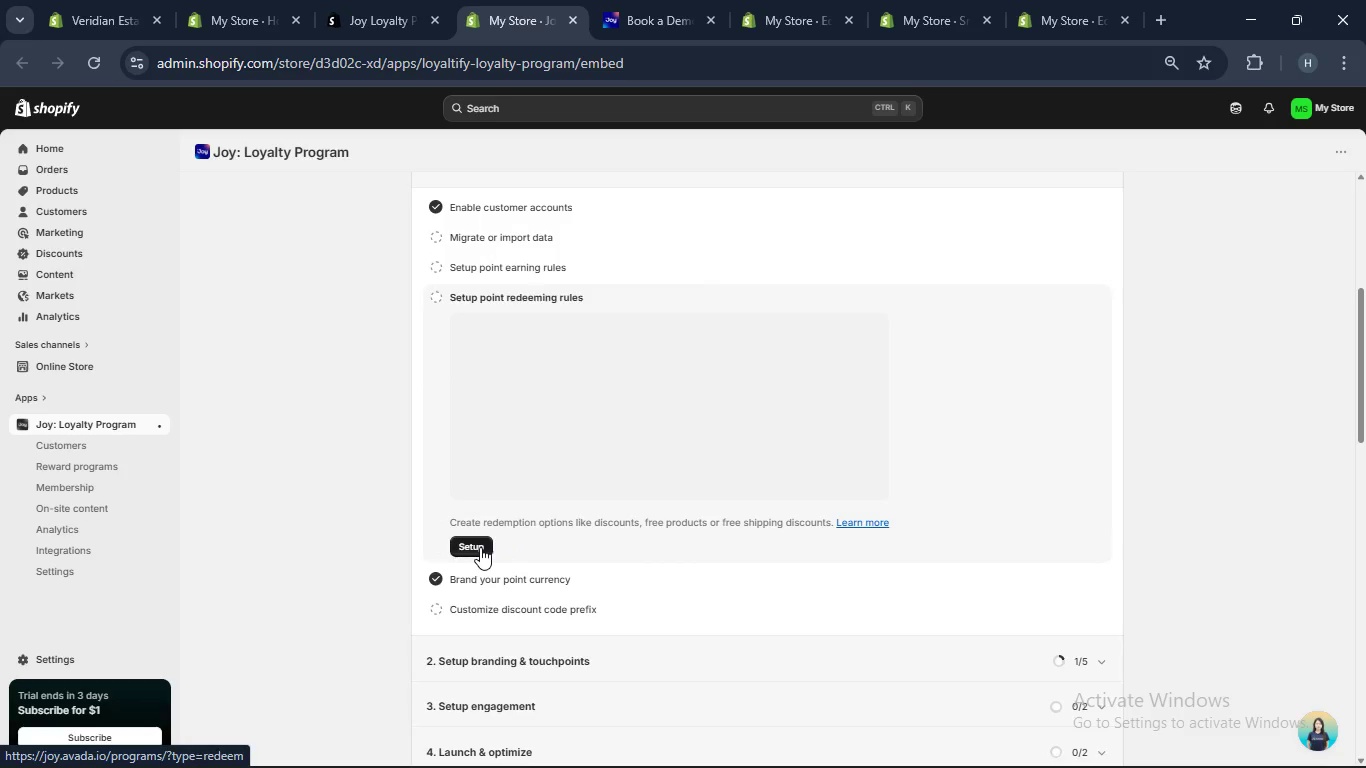 
scroll: coordinate [480, 547], scroll_direction: down, amount: 2.0
 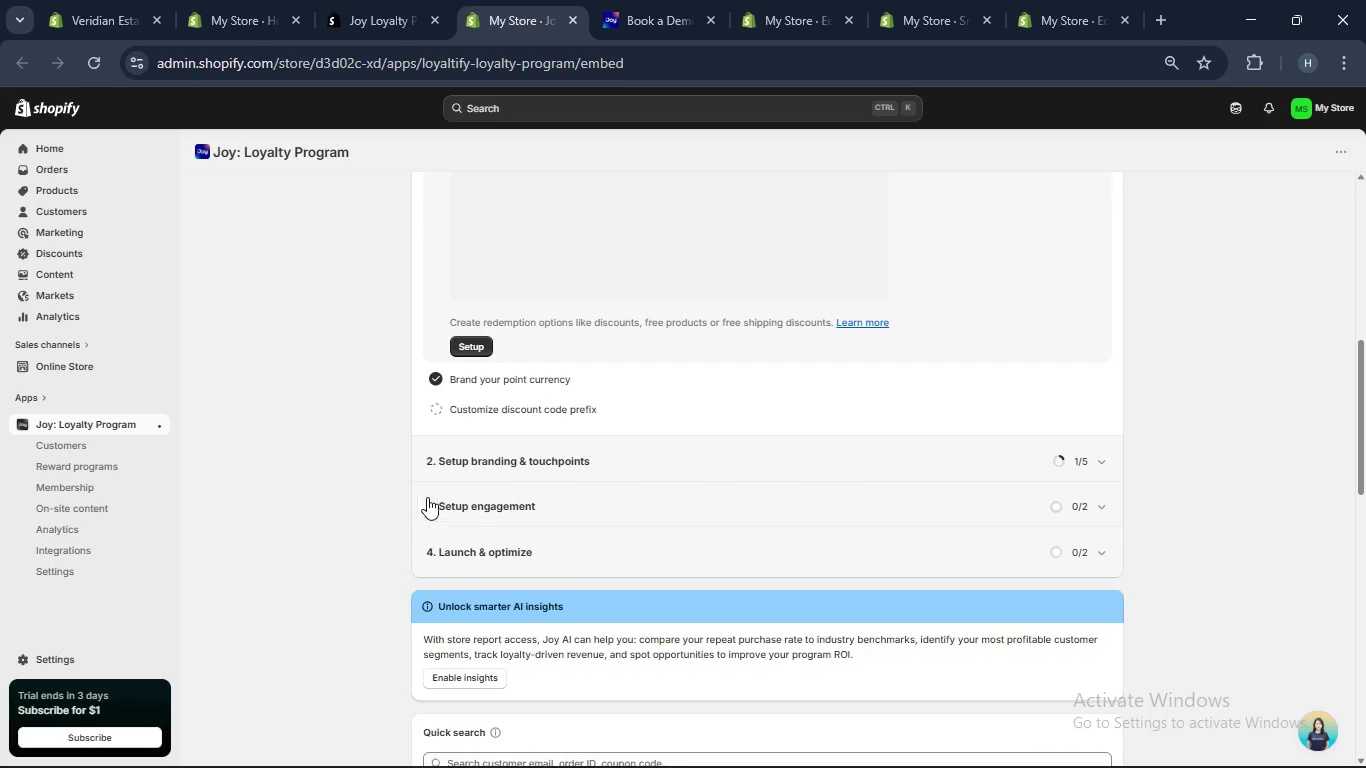 
left_click([471, 464])
 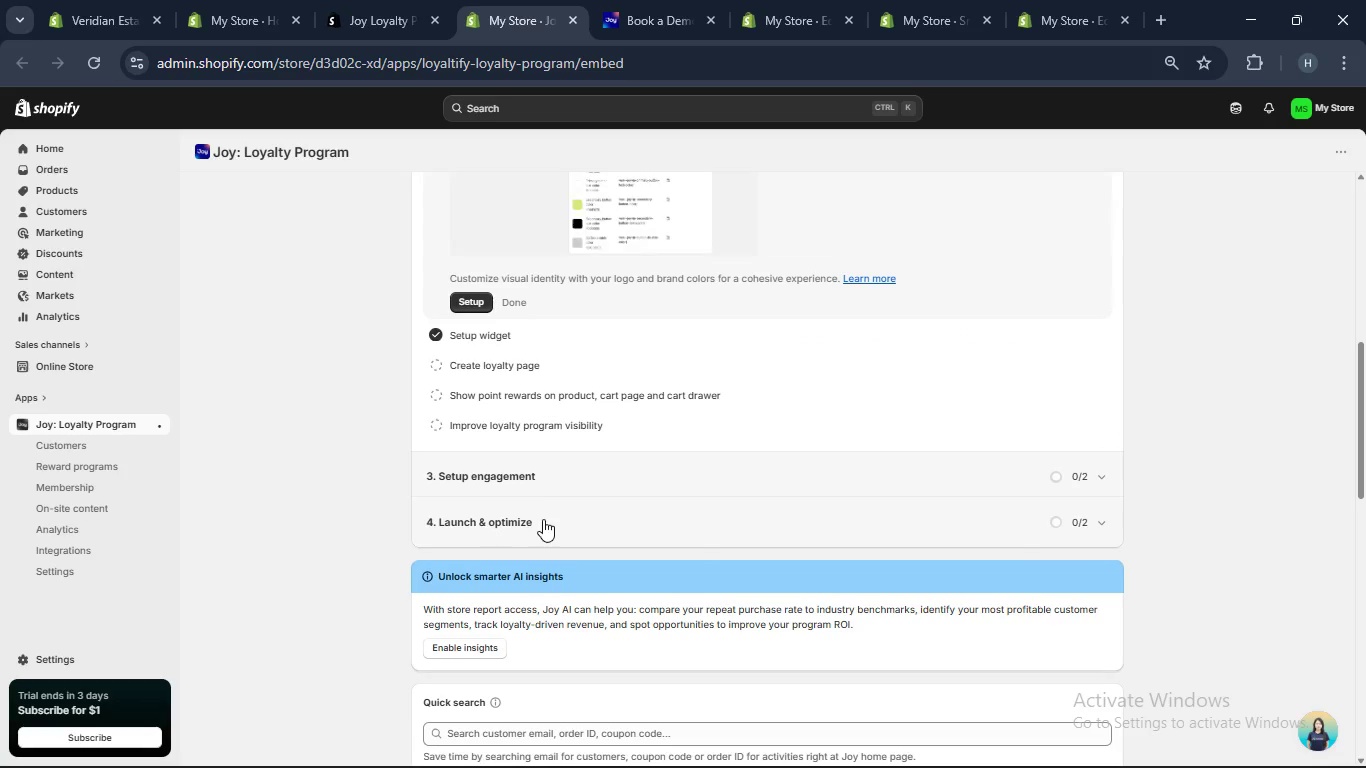 
scroll: coordinate [546, 527], scroll_direction: up, amount: 1.0
 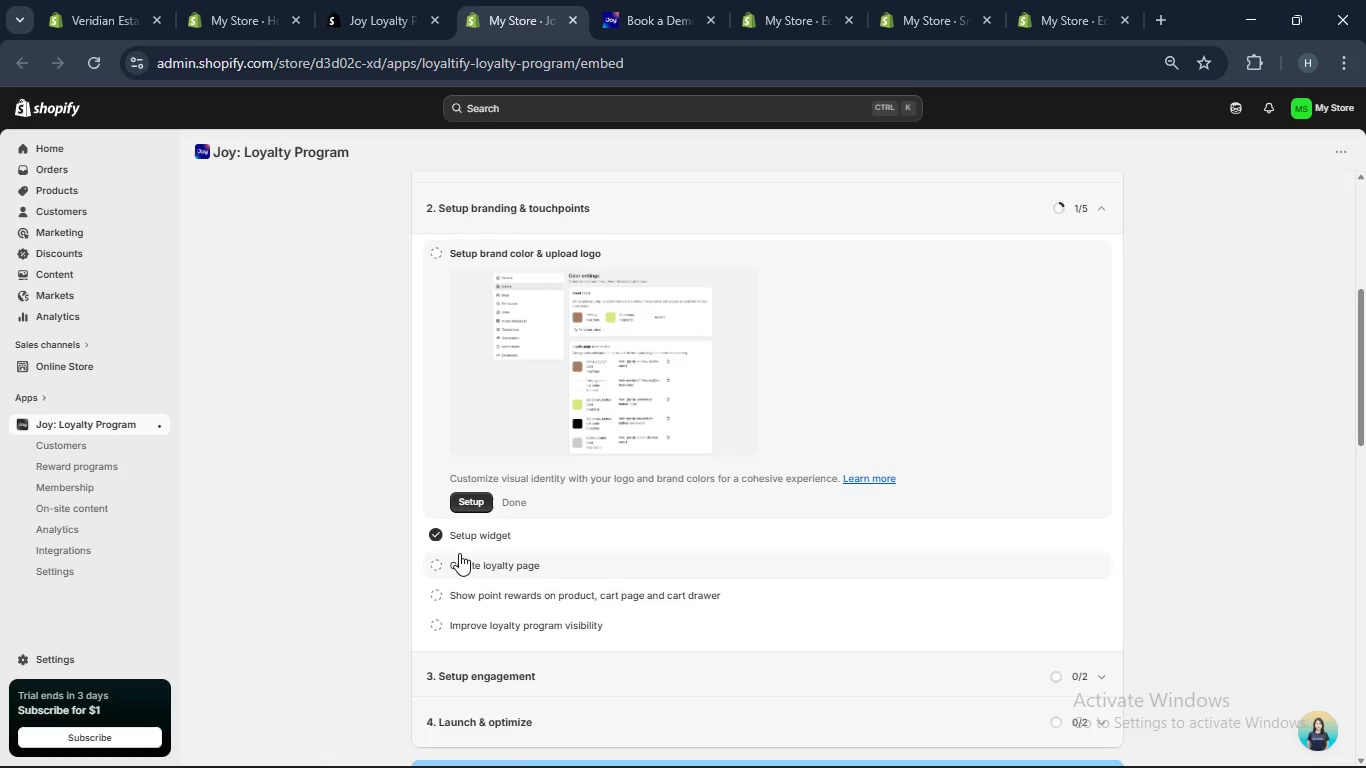 
wait(10.33)
 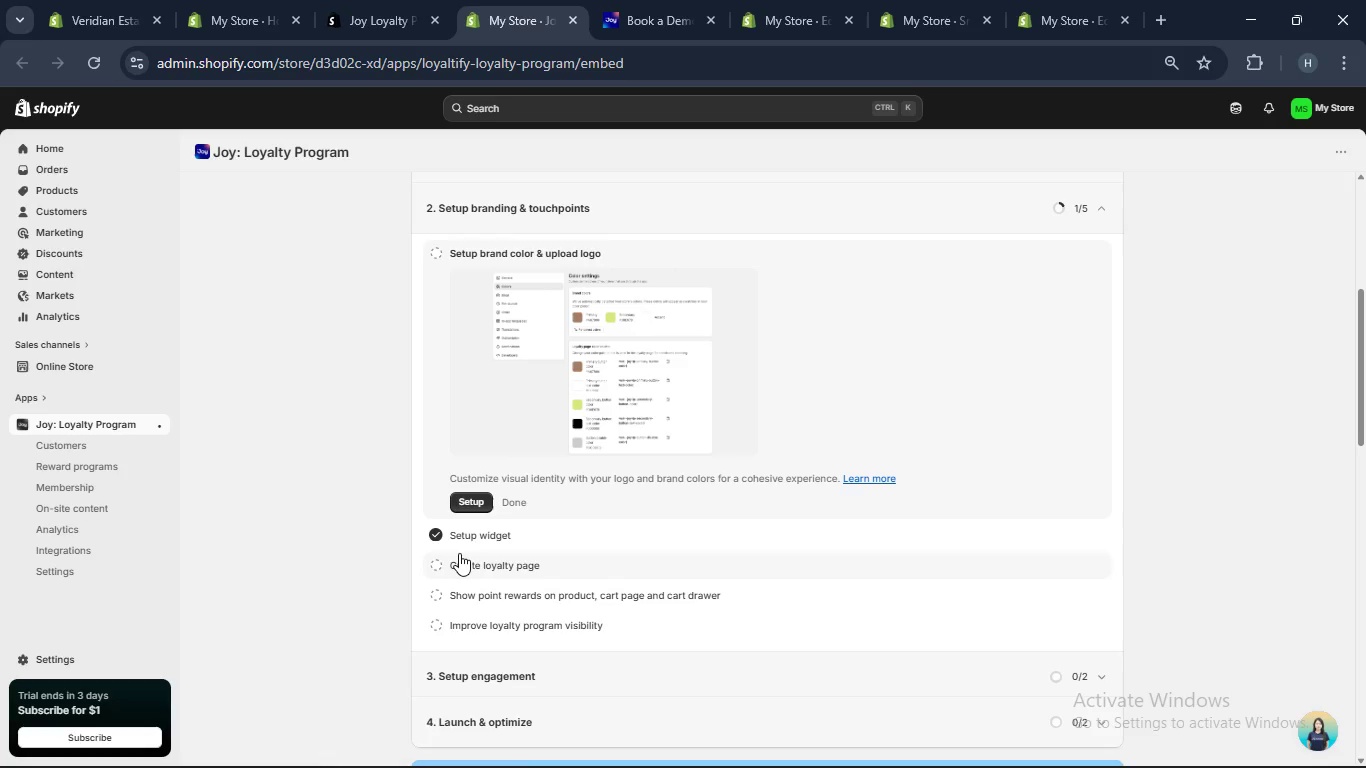 
left_click([471, 498])
 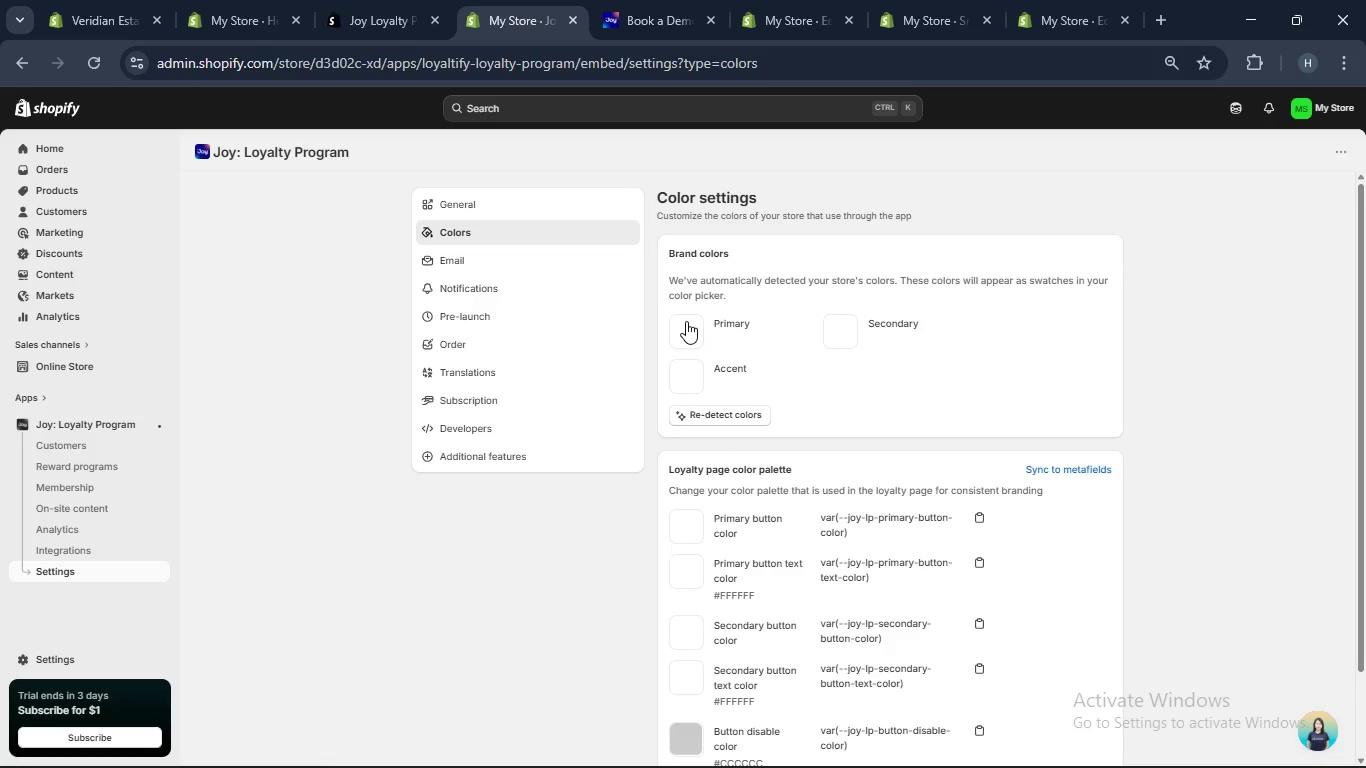 
wait(5.23)
 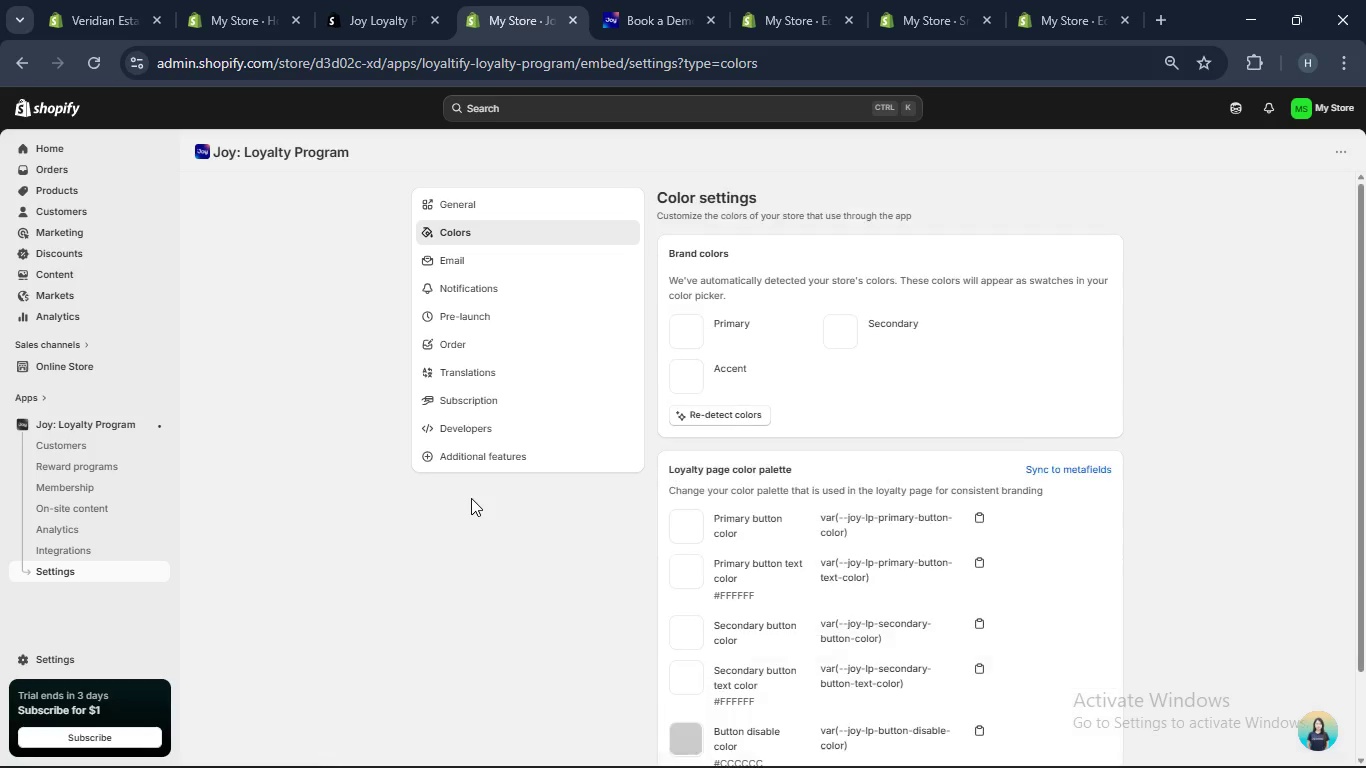 
left_click([686, 321])
 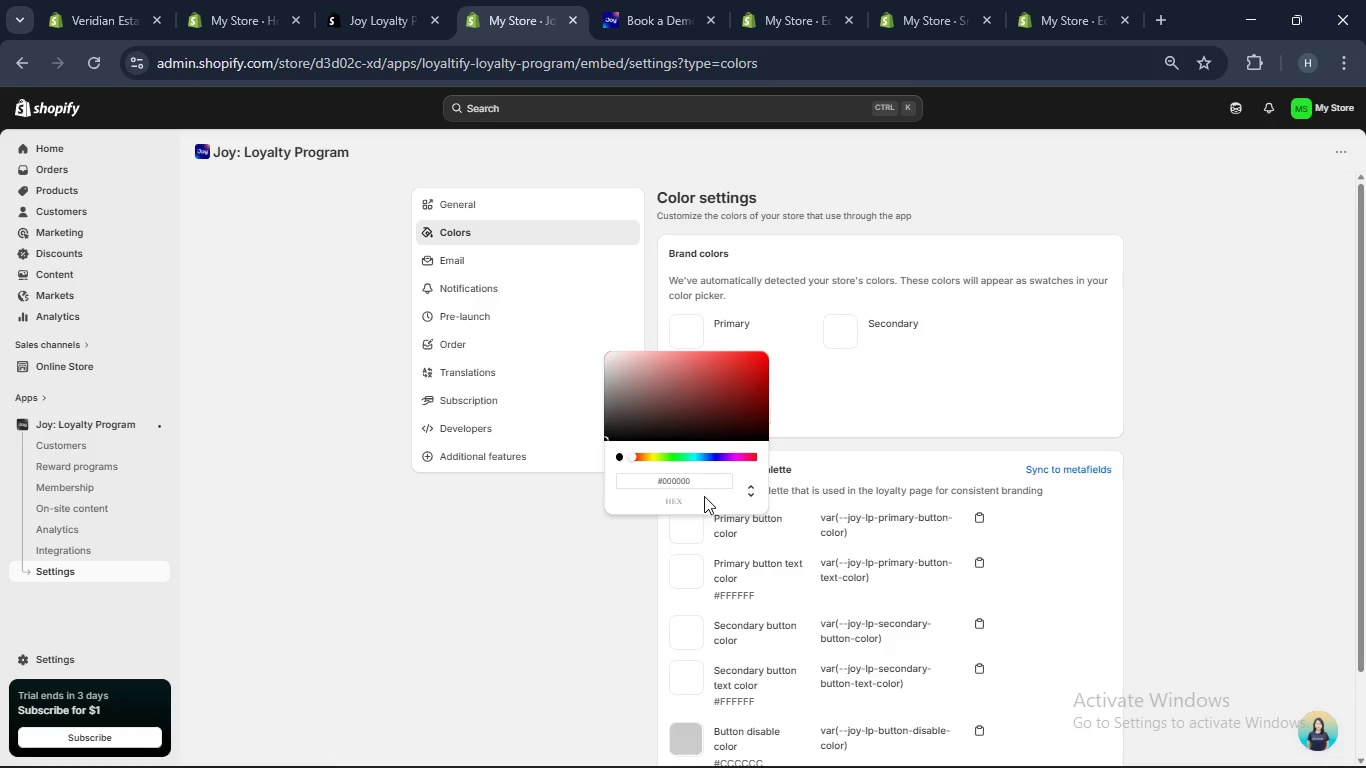 
left_click([671, 481])
 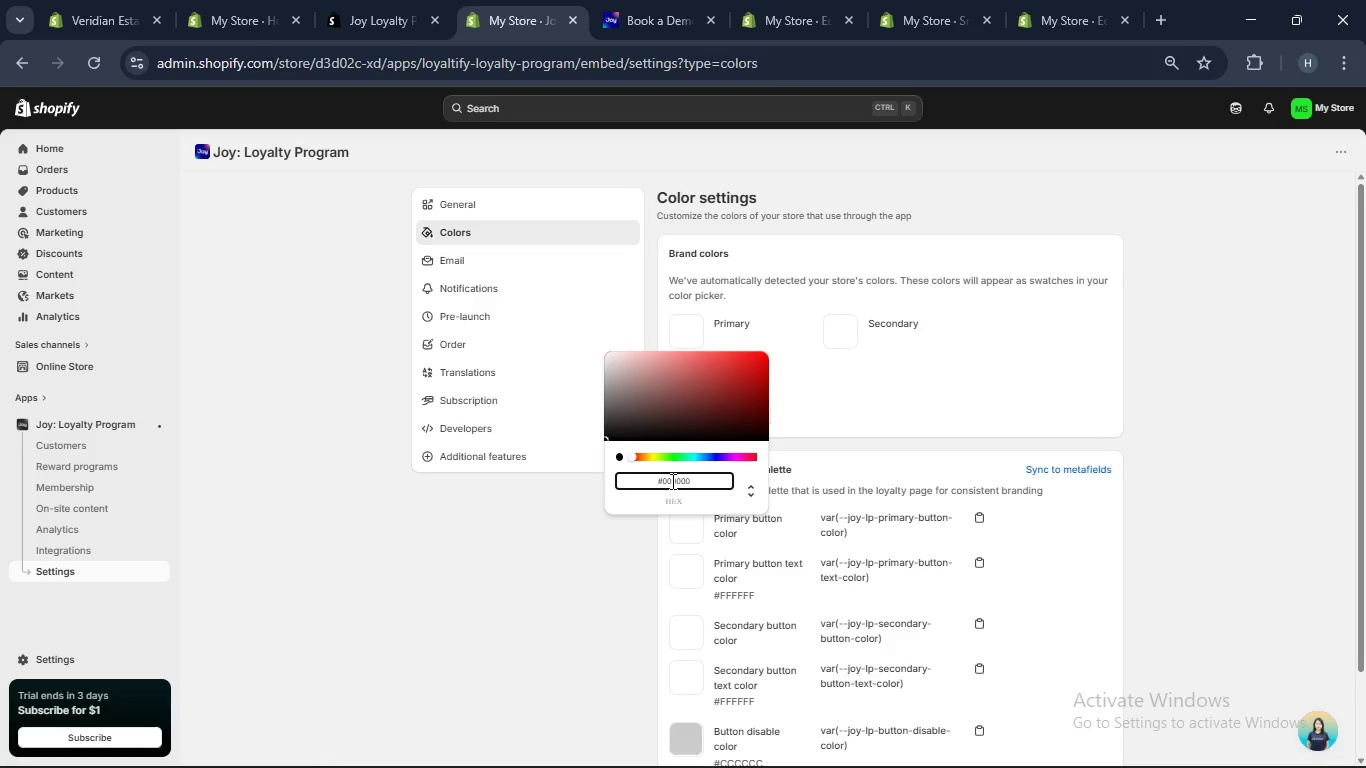 
left_click([671, 481])
 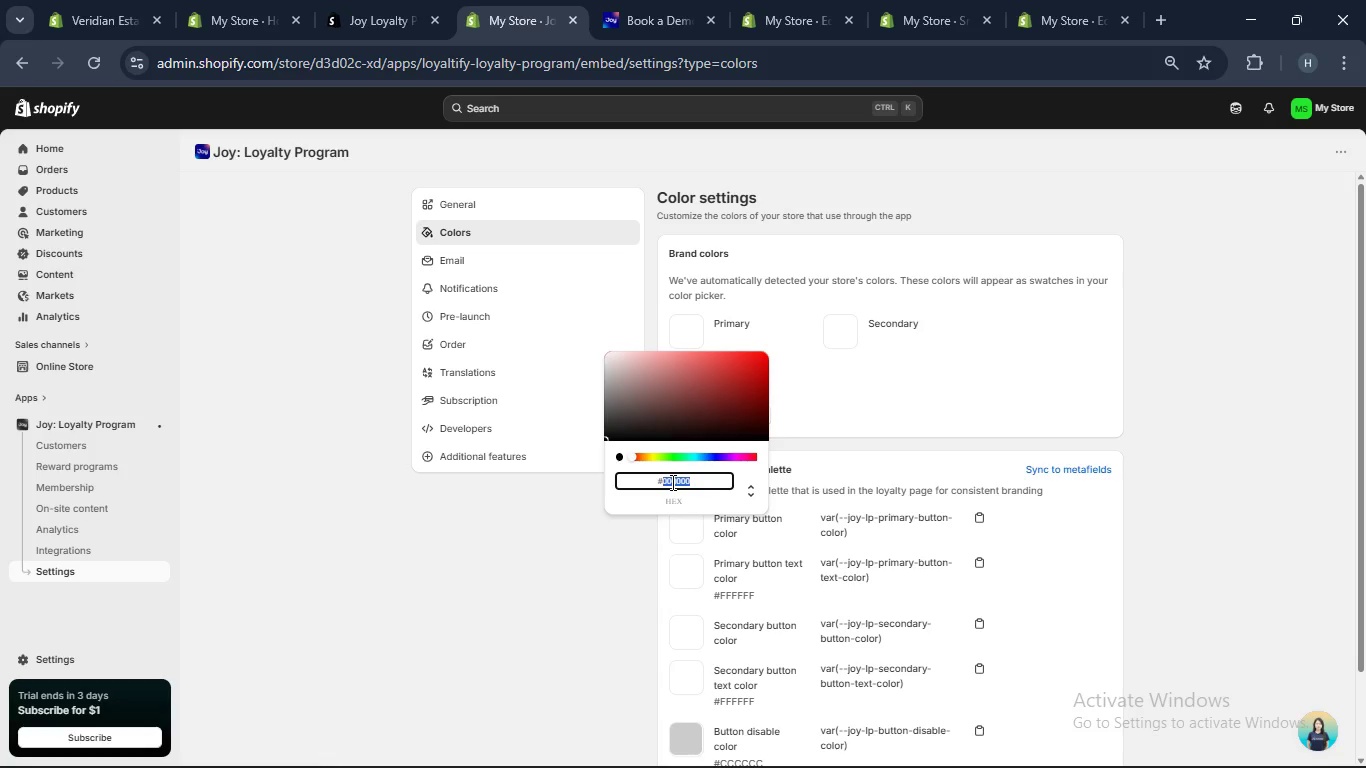 
key(Numpad2)
 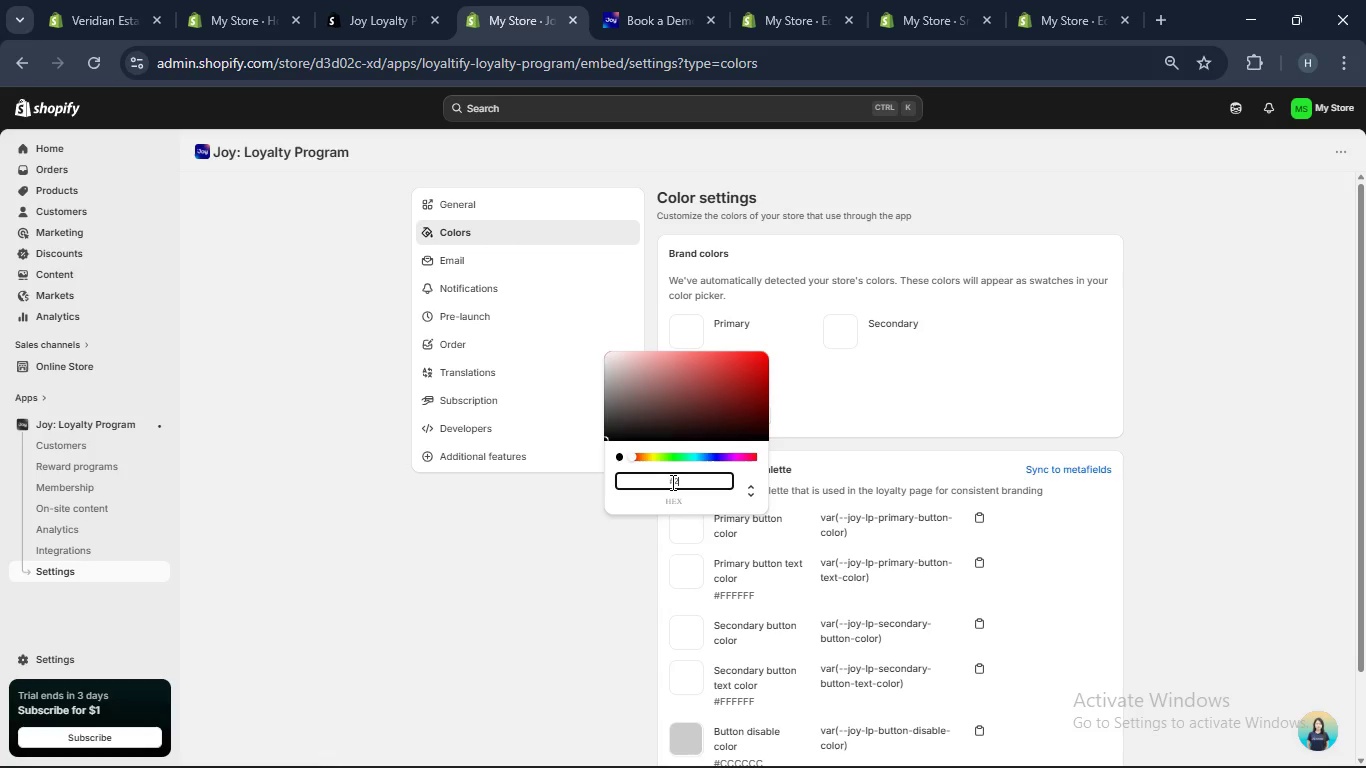 
hold_key(key=F, duration=0.45)
 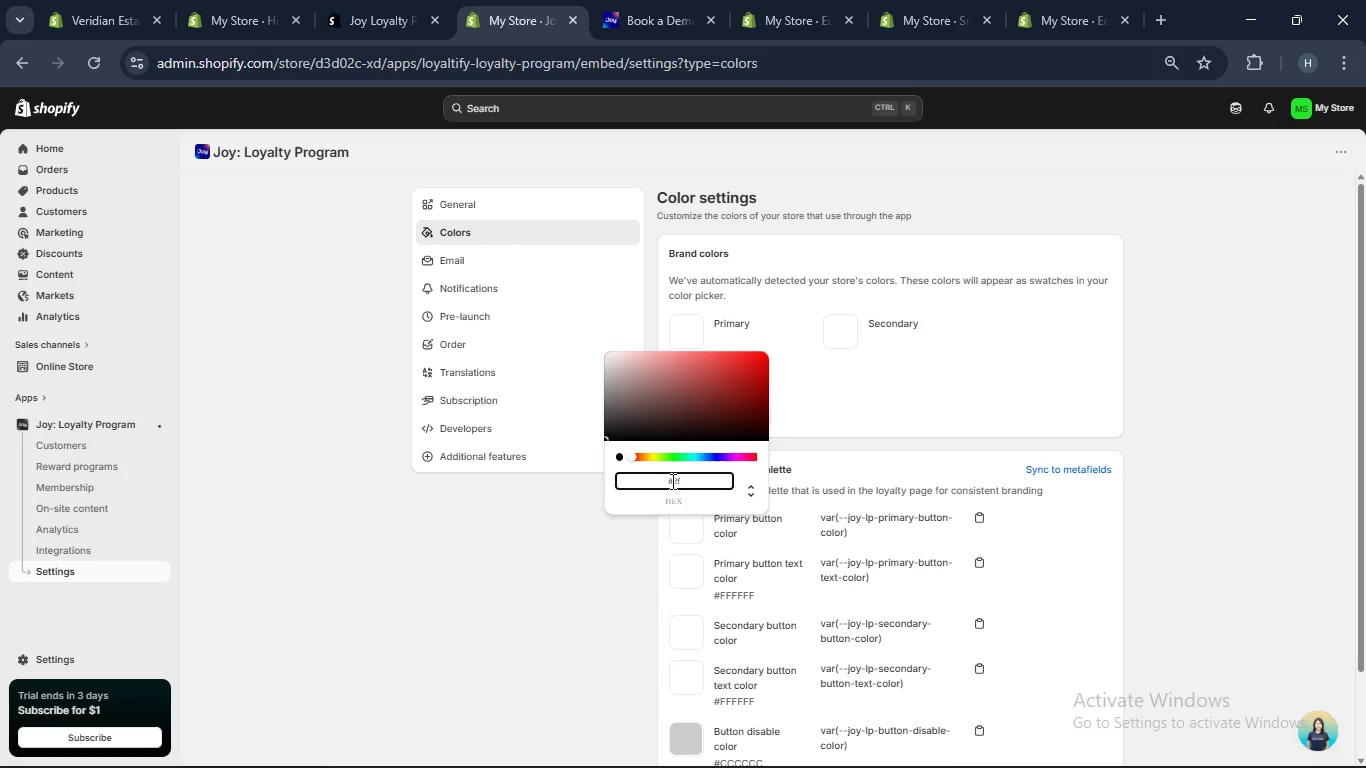 
wait(24.19)
 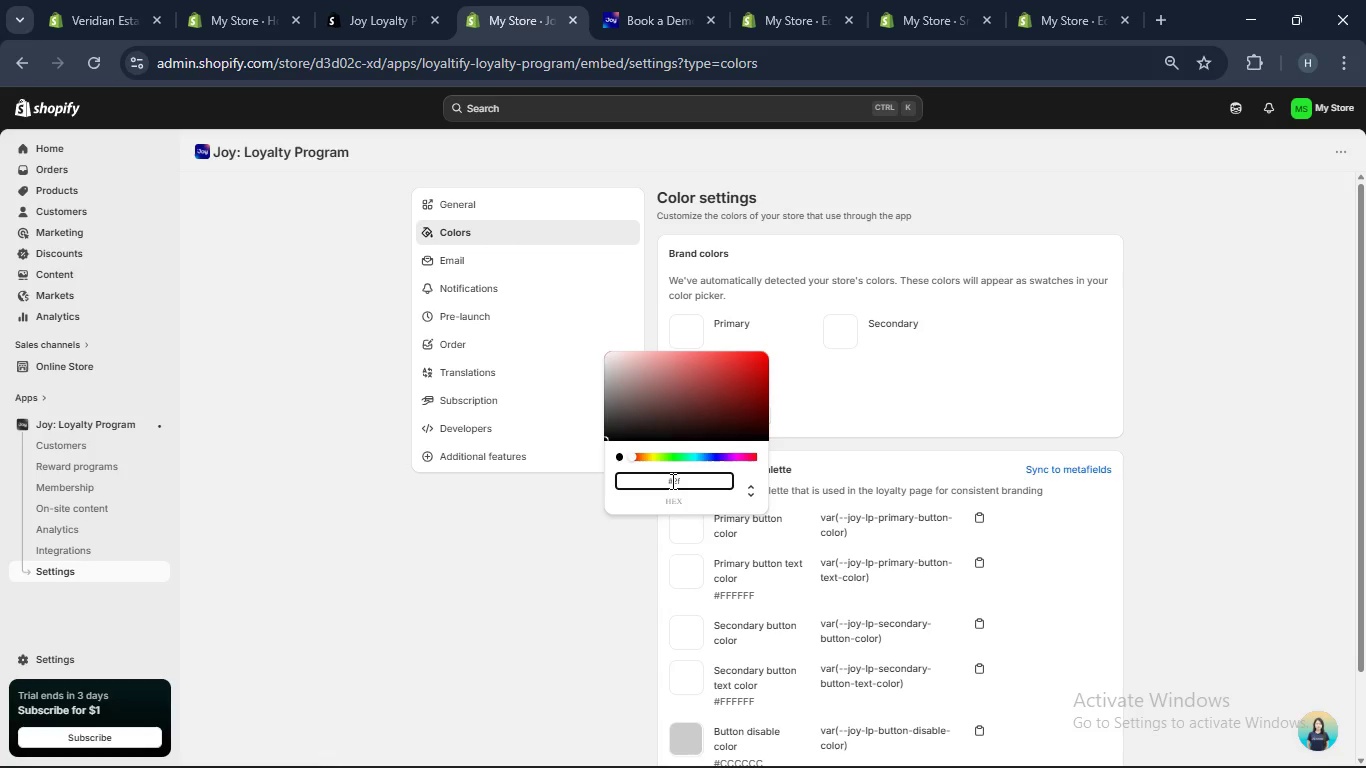 
type(3e46)
 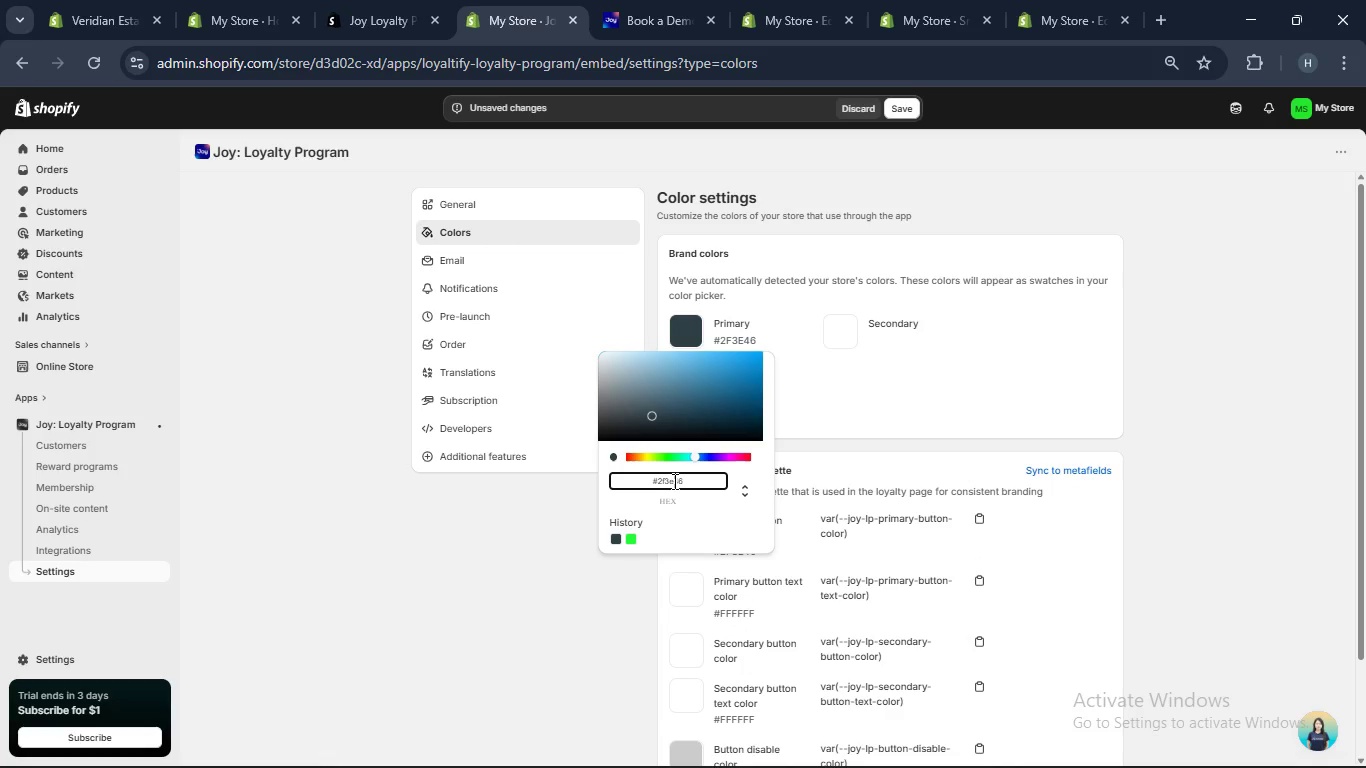 
key(Enter)
 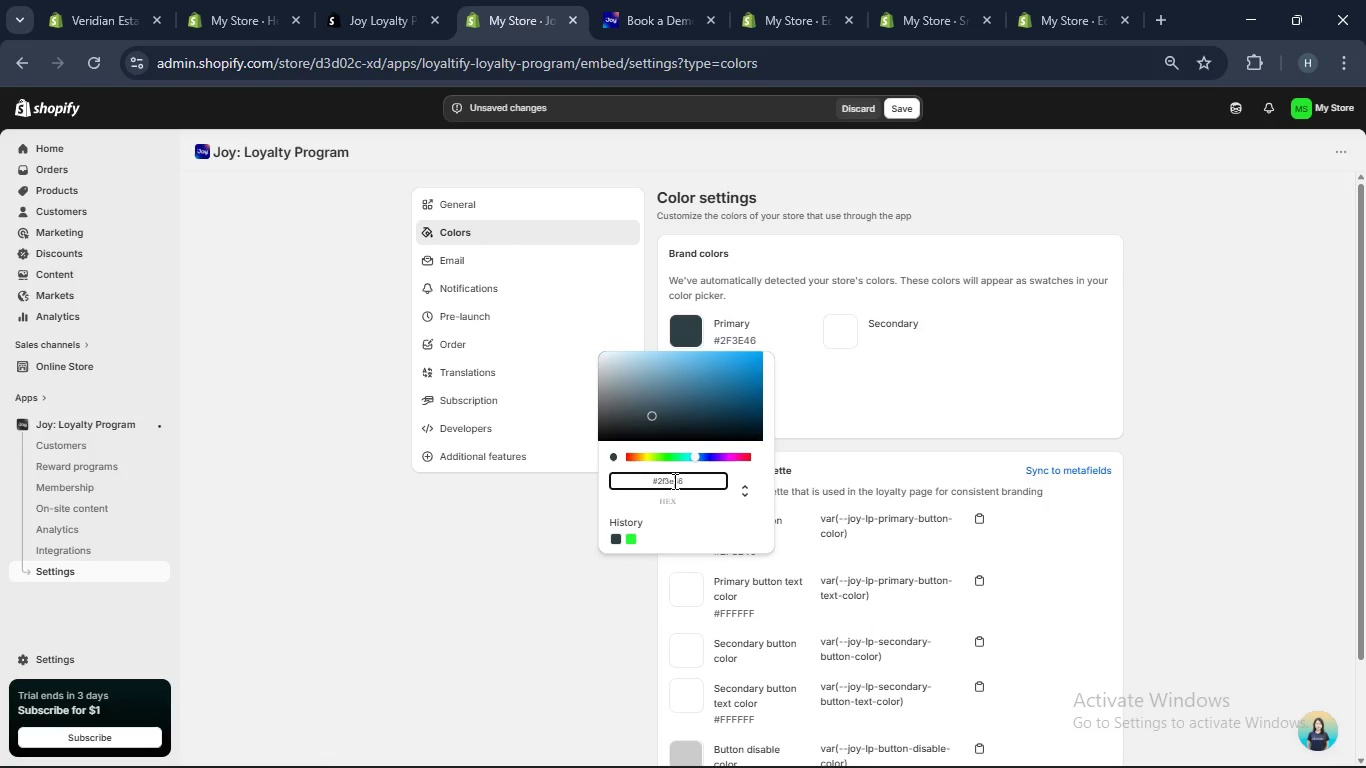 
left_click([564, 512])
 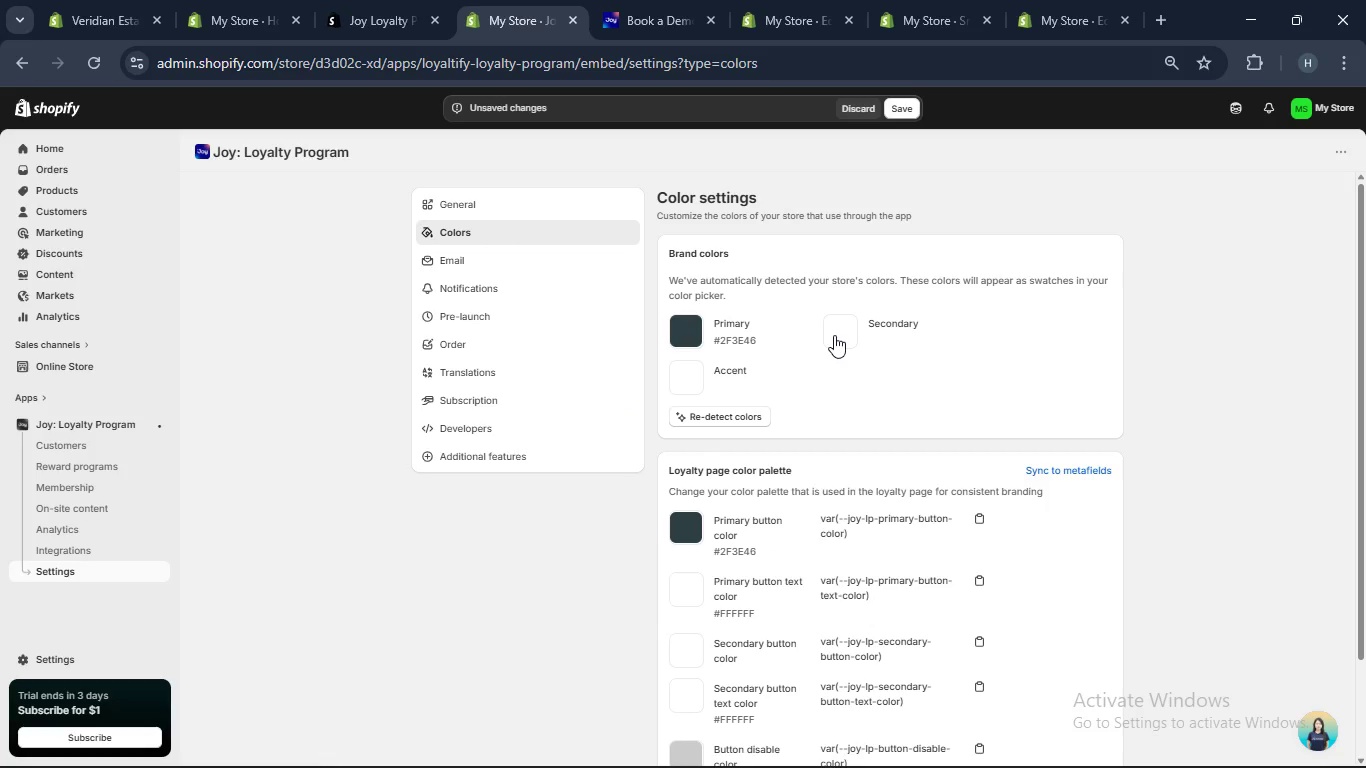 
wait(9.69)
 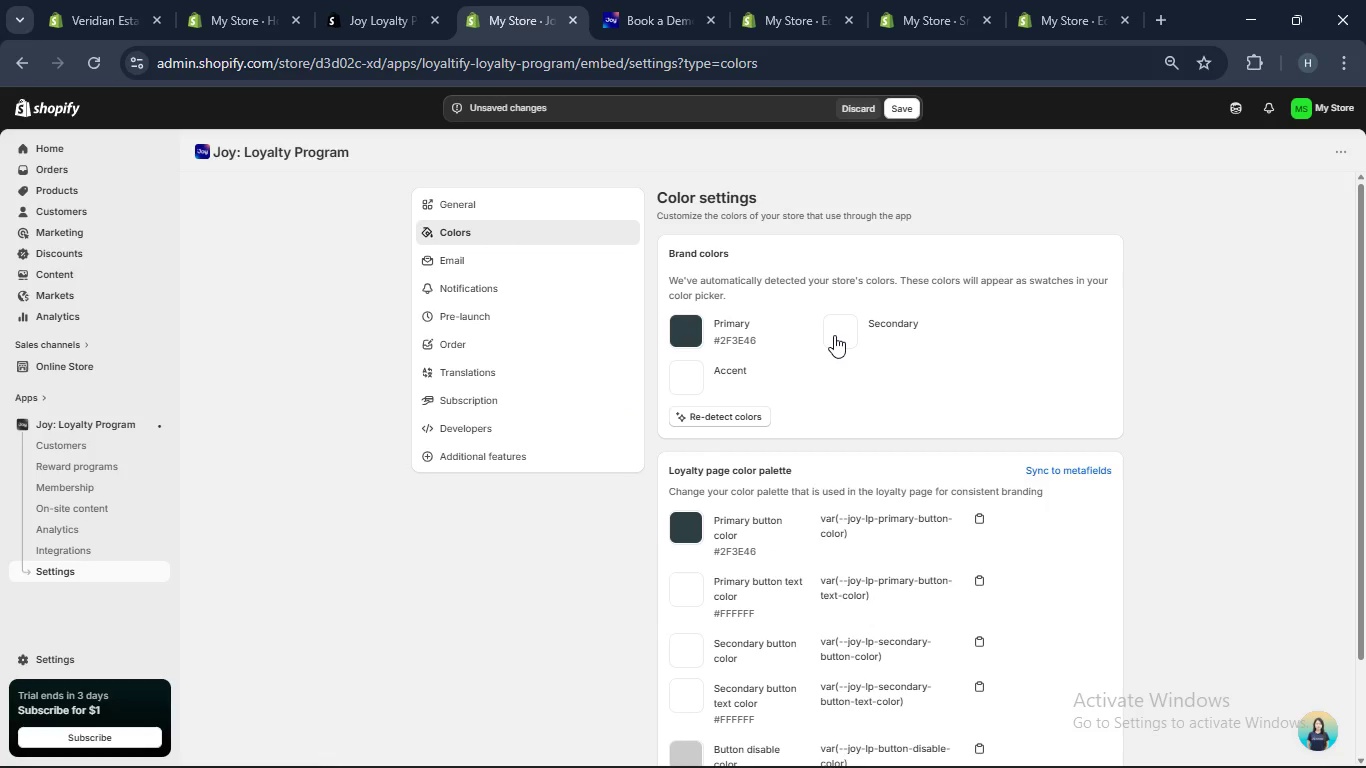 
left_click([834, 336])
 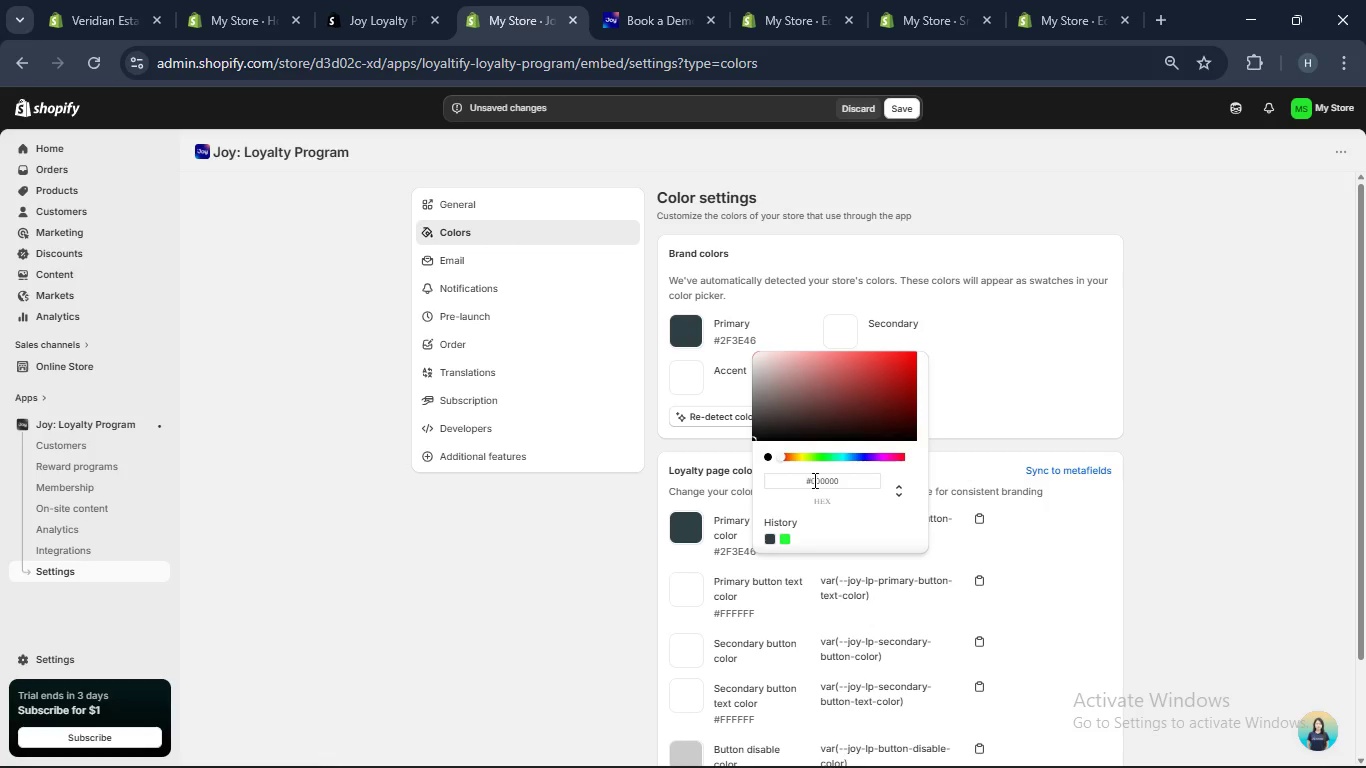 
double_click([814, 480])
 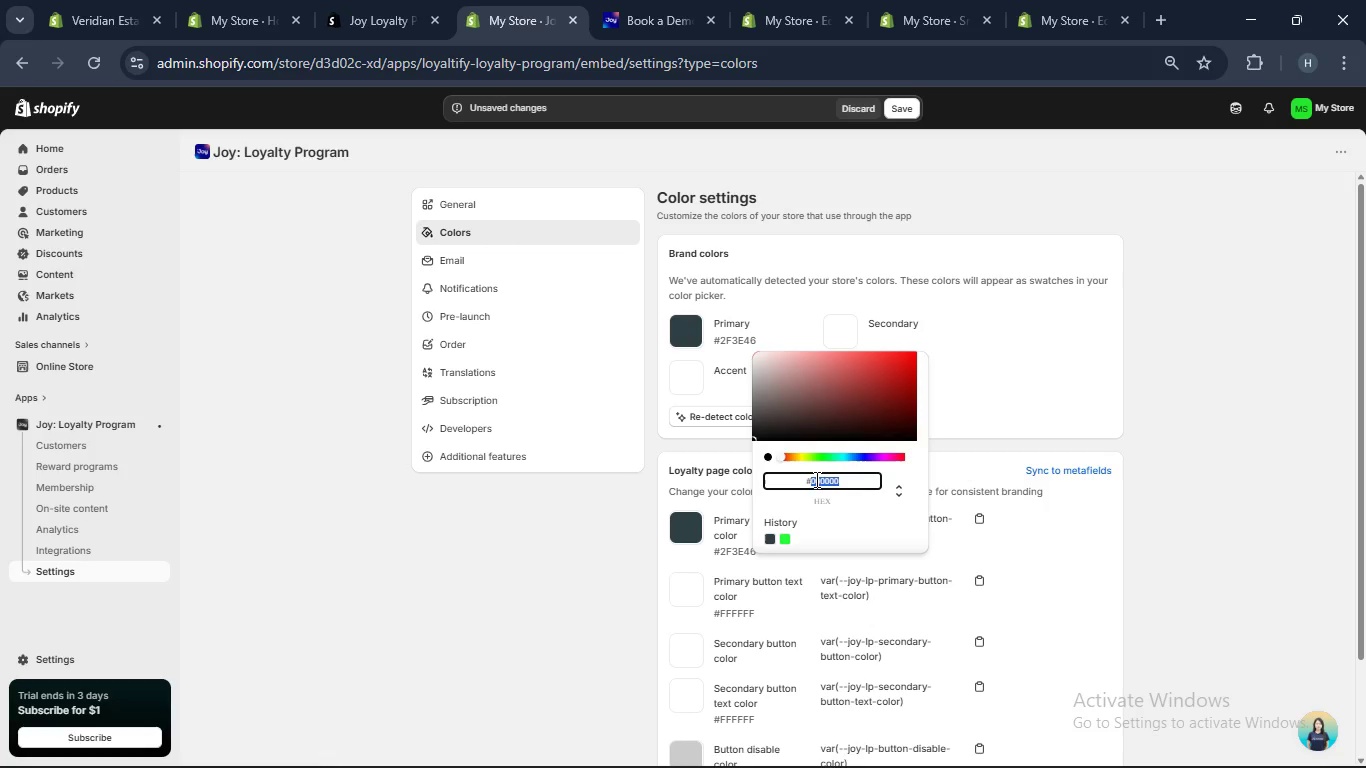 
key(Numpad5)
 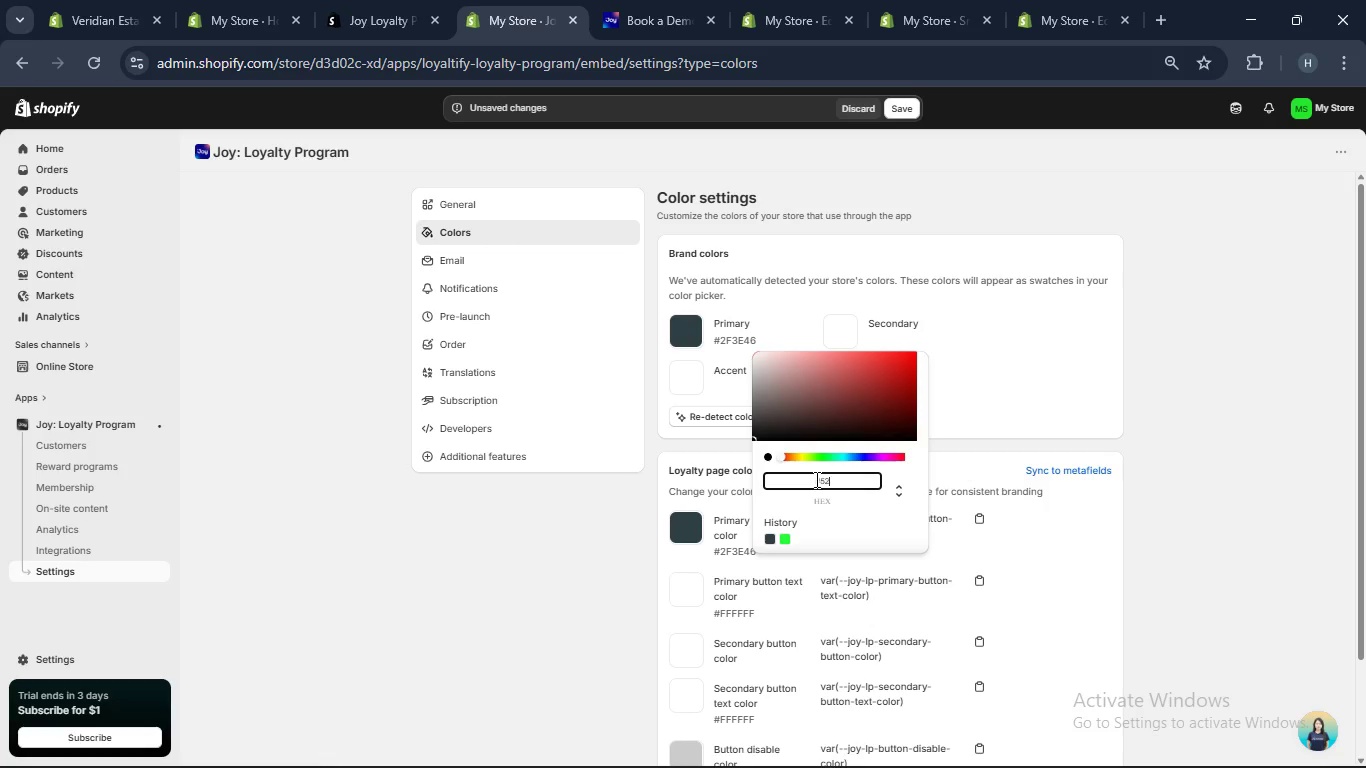 
key(Numpad2)
 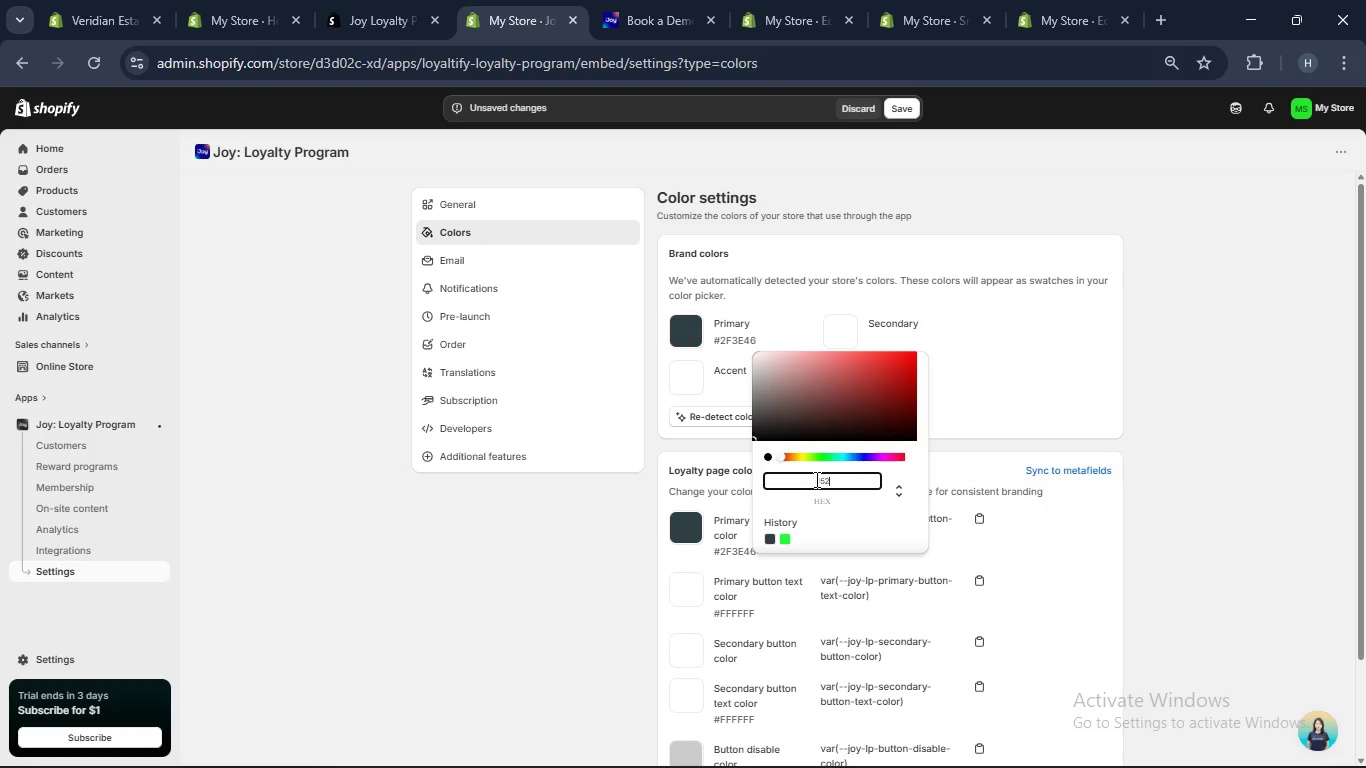 
key(Numpad7)
 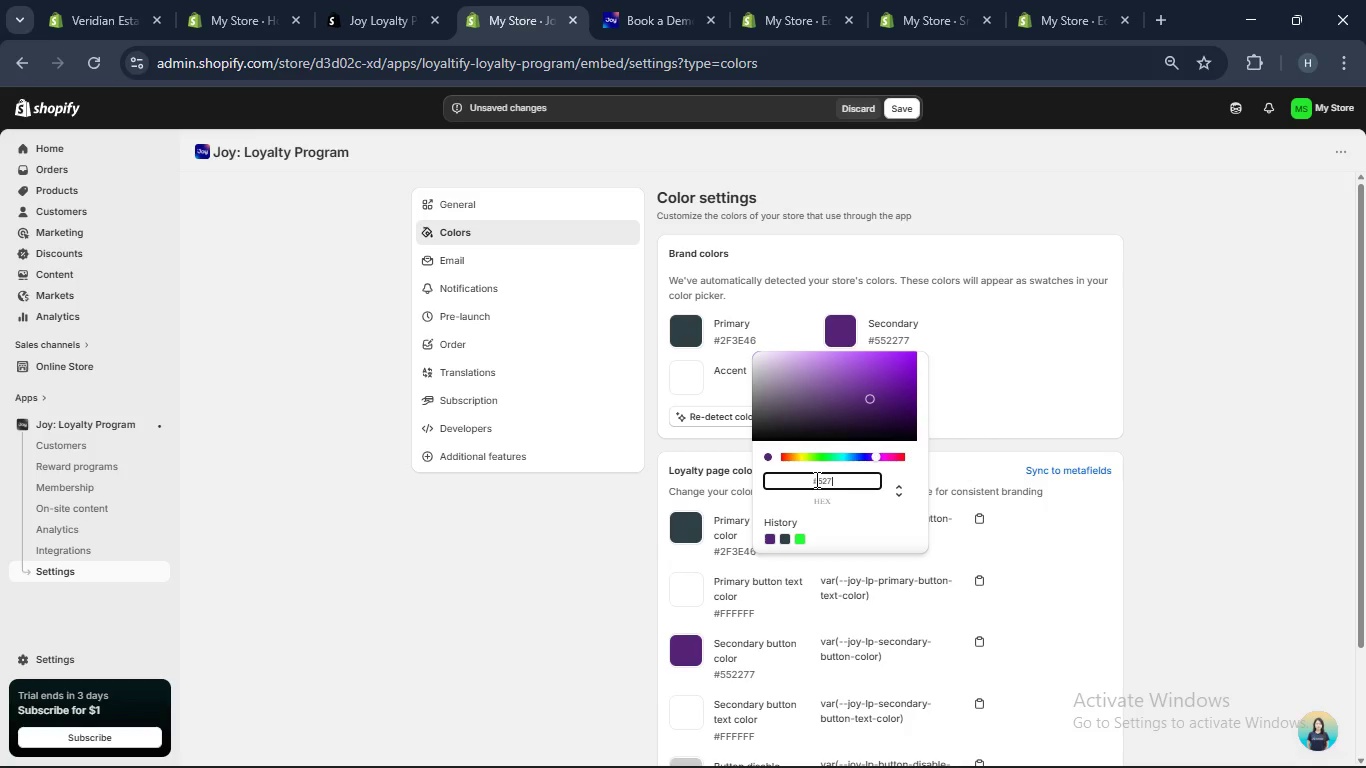 
key(Numpad9)
 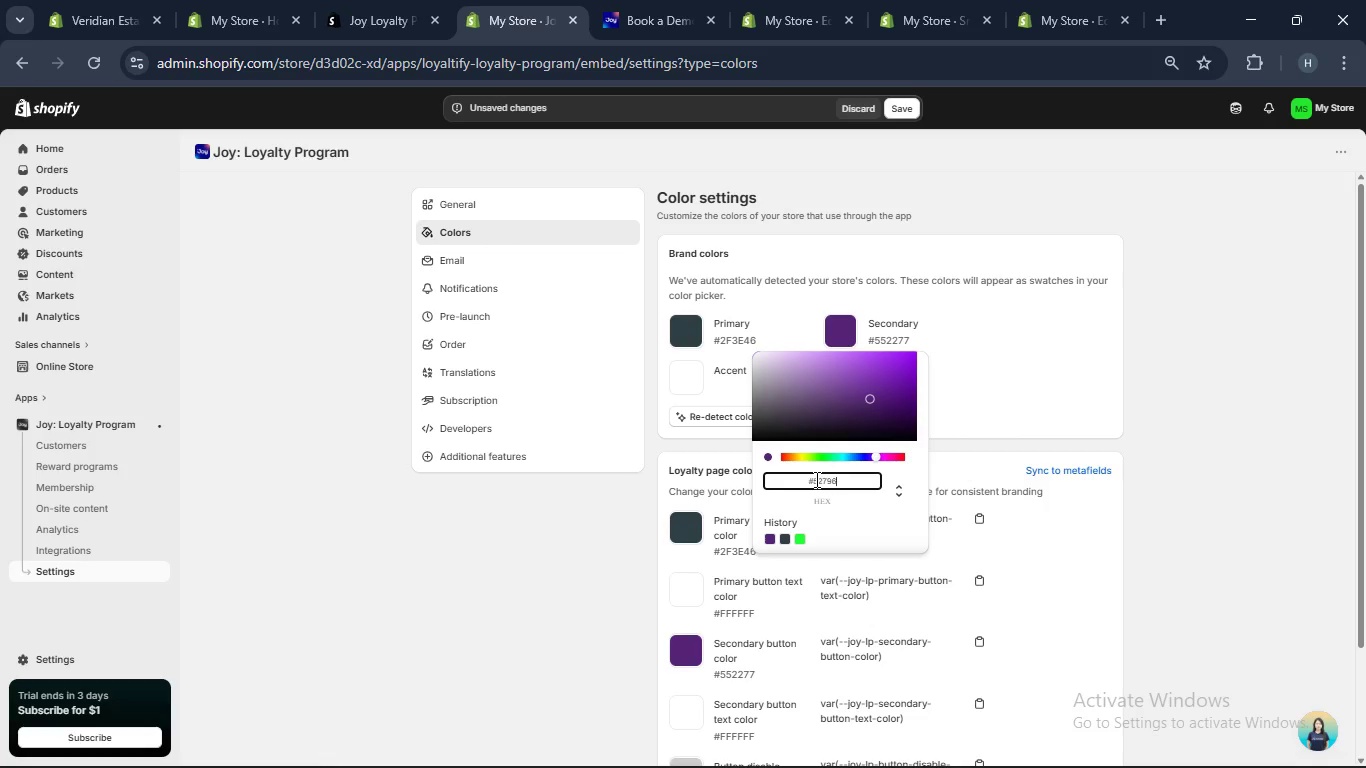 
key(Numpad6)
 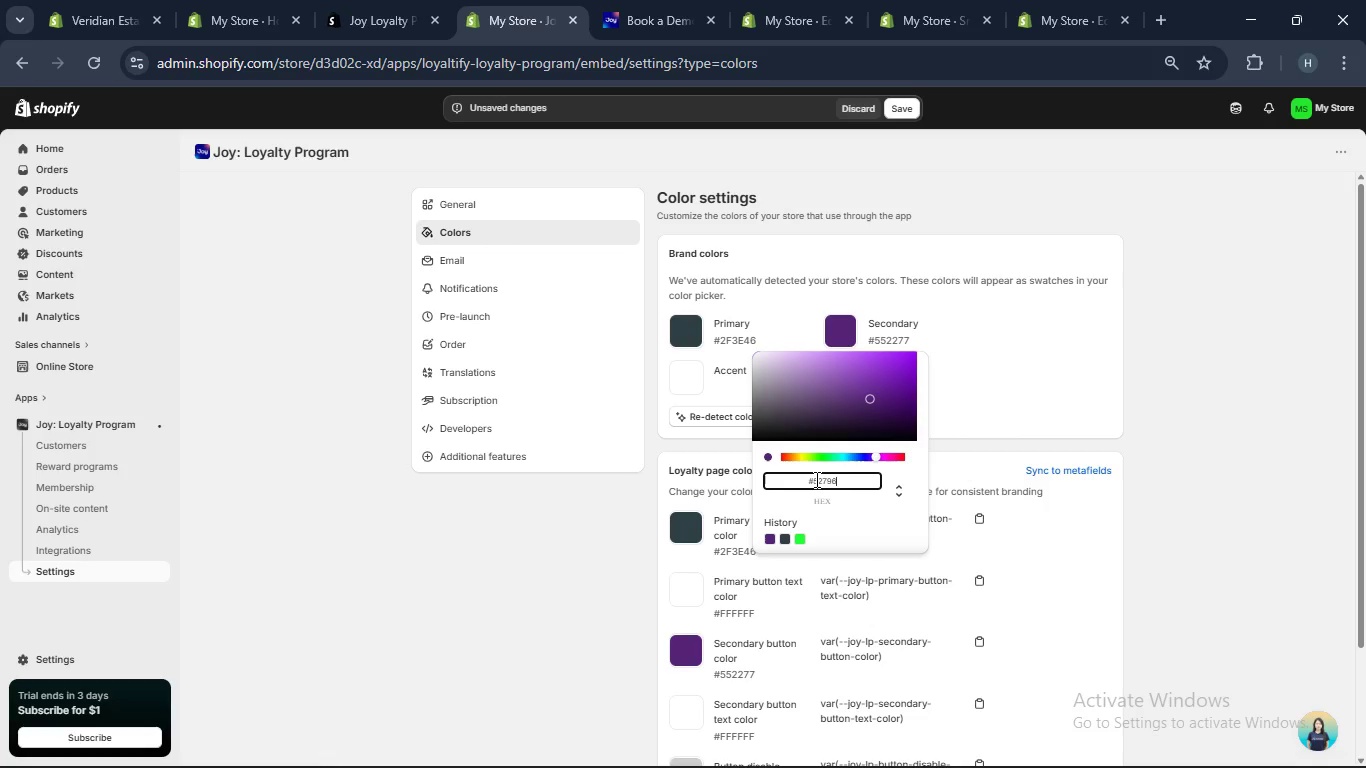 
key(F)
 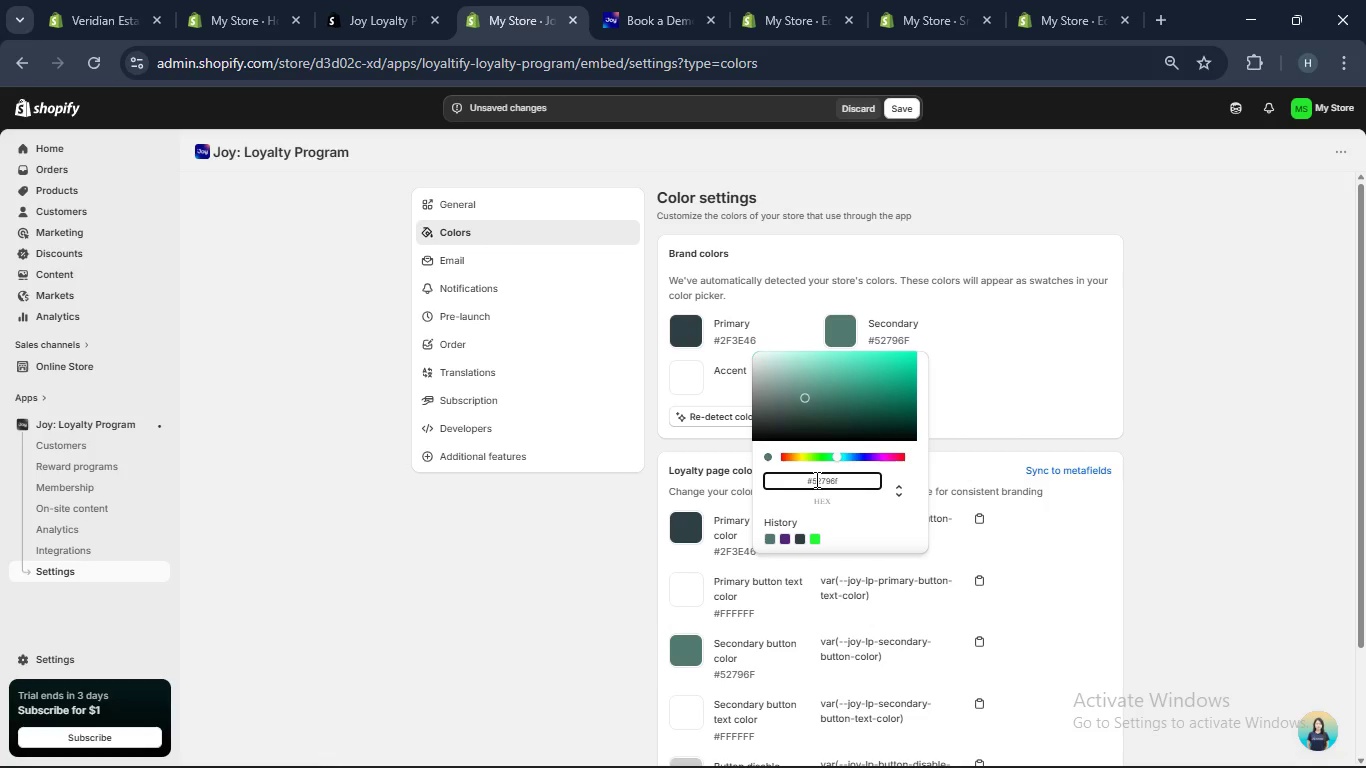 
key(Enter)
 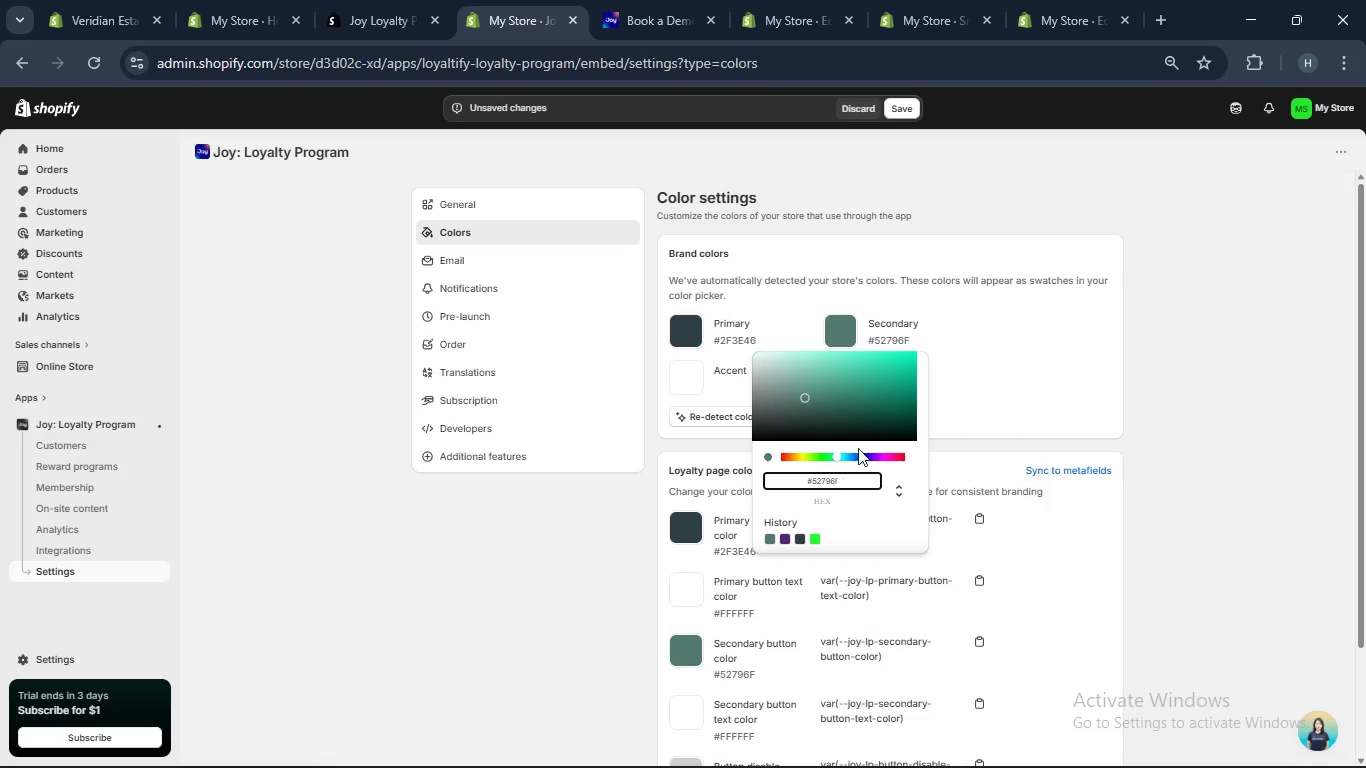 
left_click([1025, 395])
 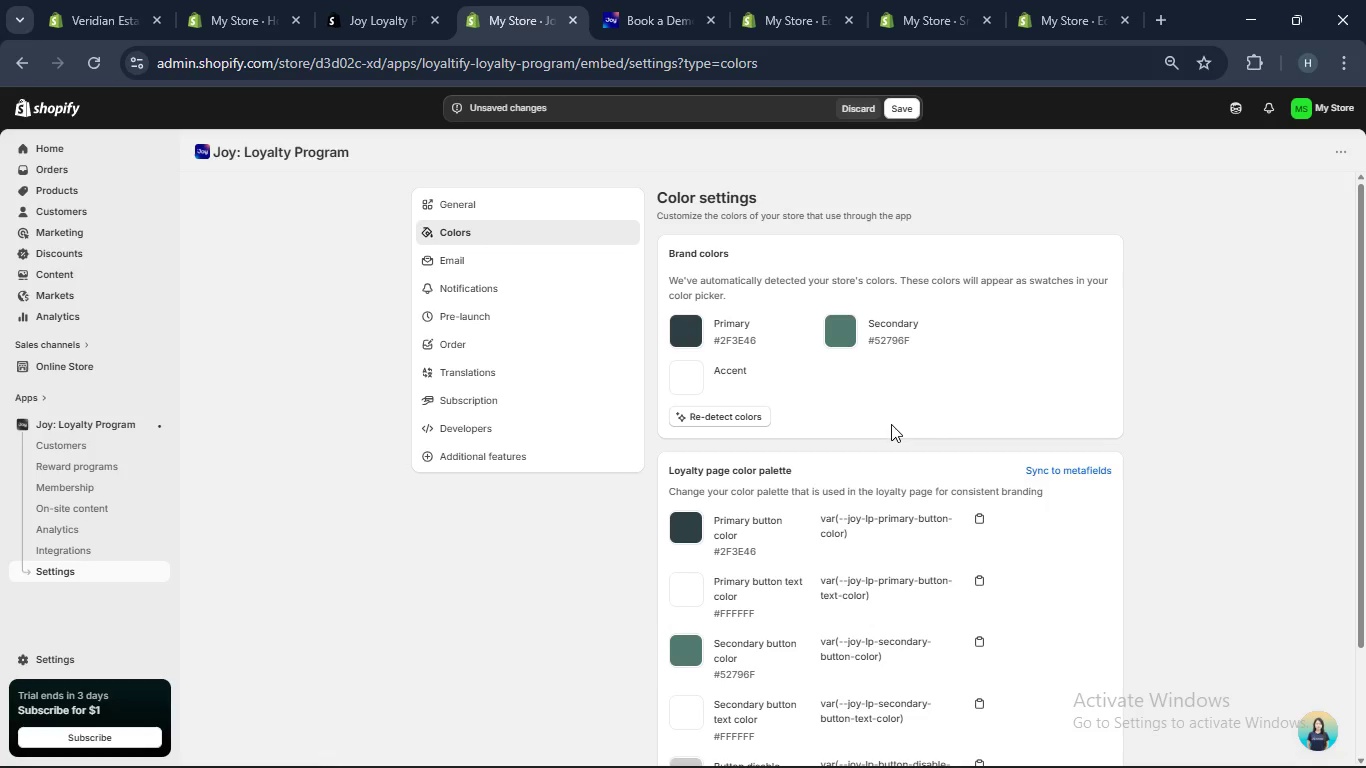 
wait(6.01)
 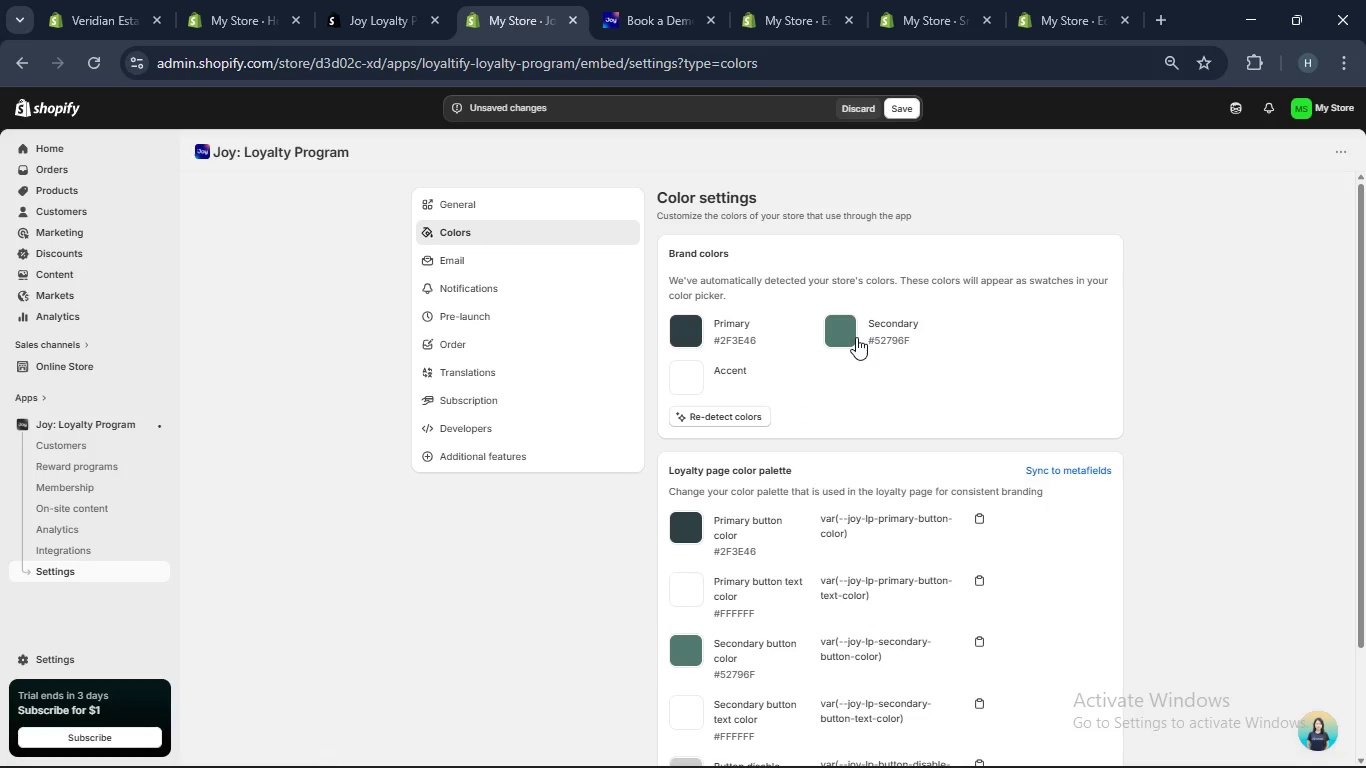 
scroll: coordinate [889, 428], scroll_direction: none, amount: 0.0
 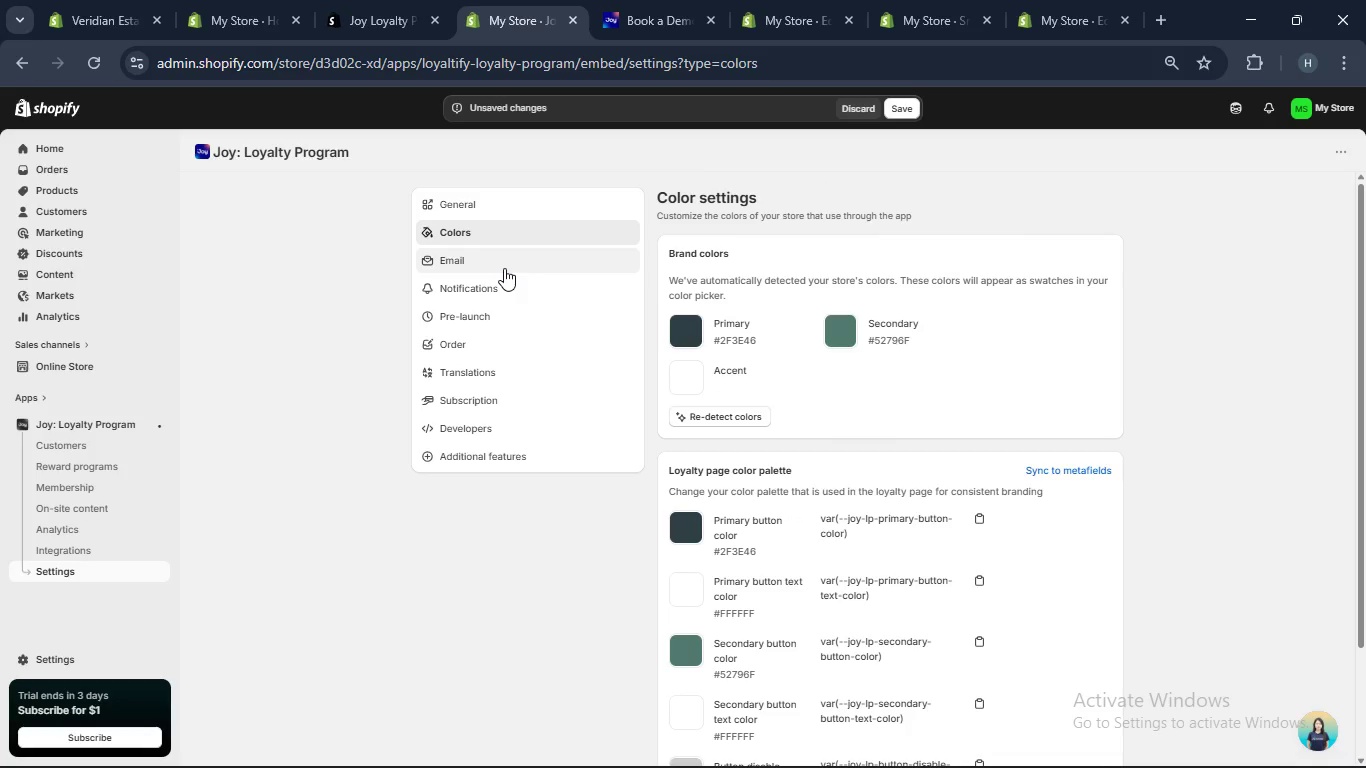 
left_click([504, 268])
 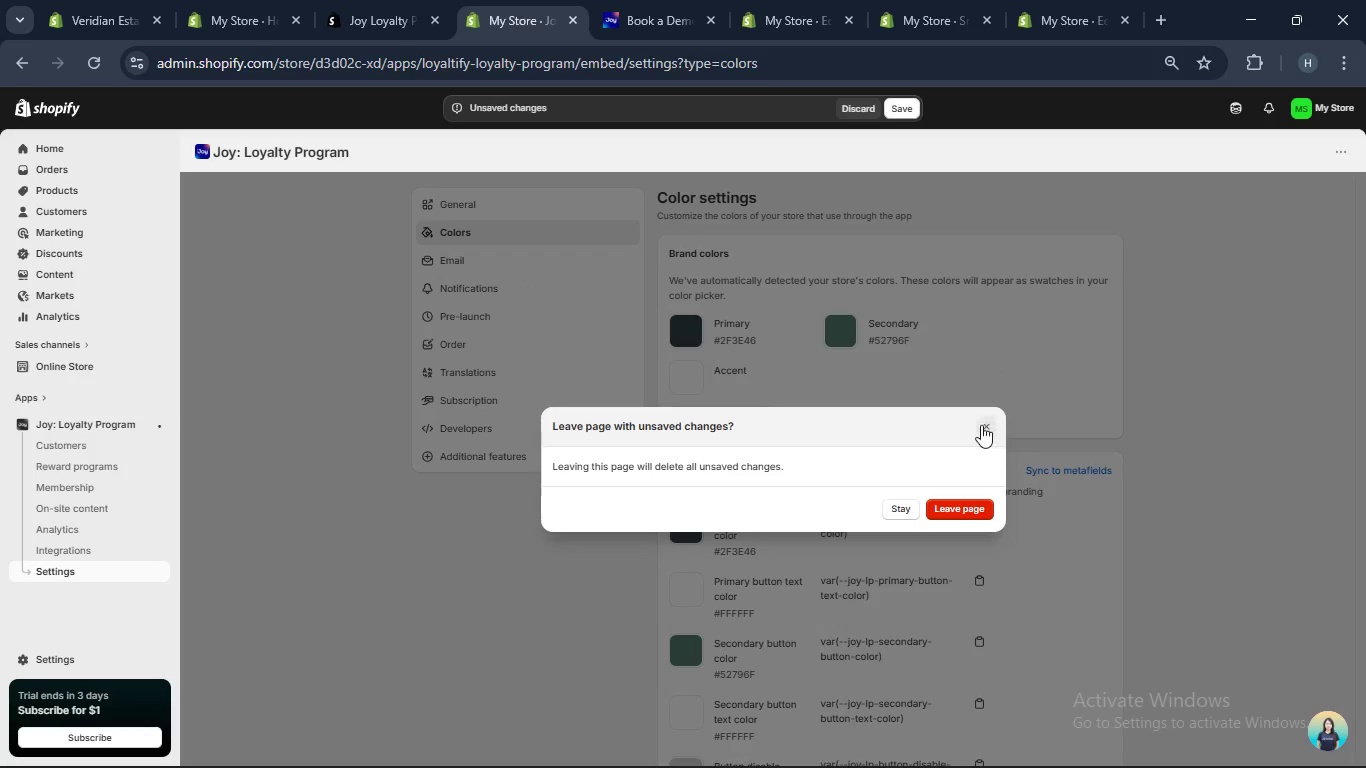 
left_click([979, 431])
 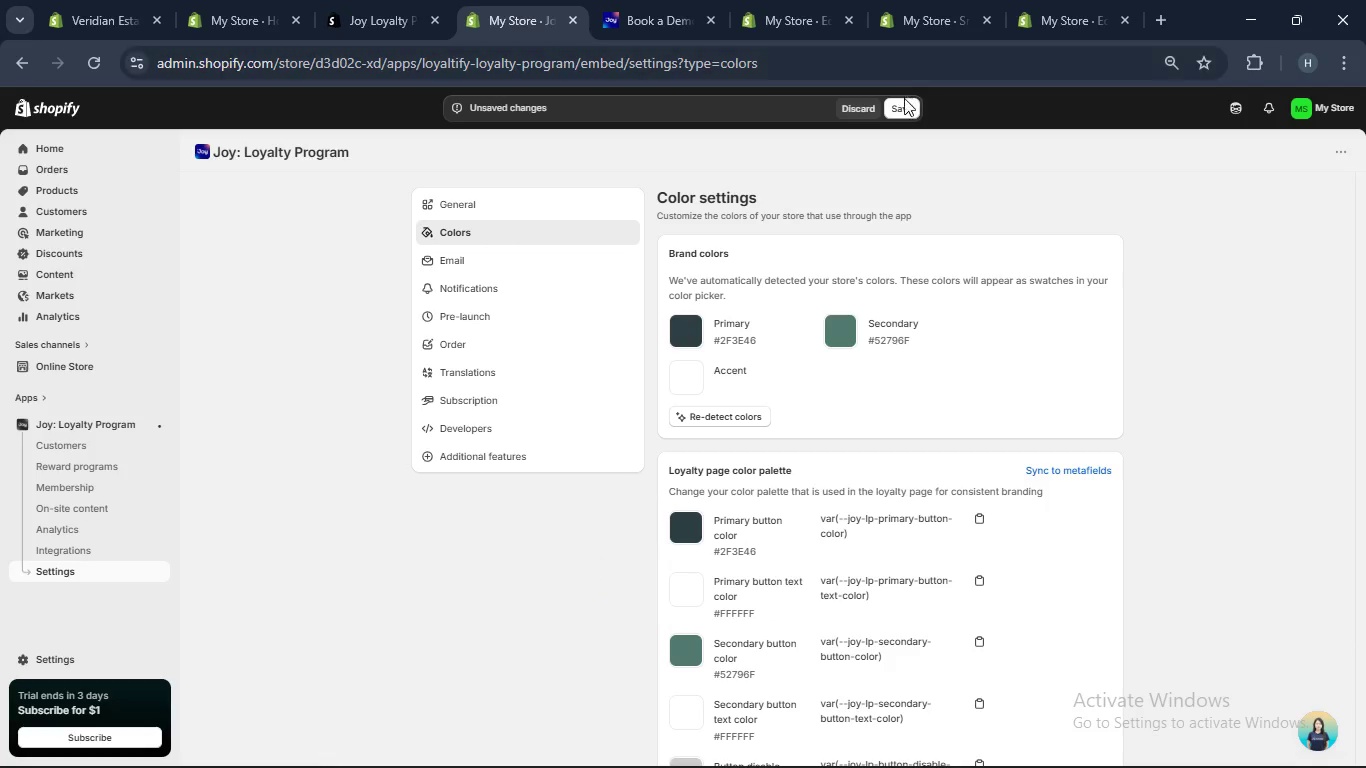 
left_click([904, 102])
 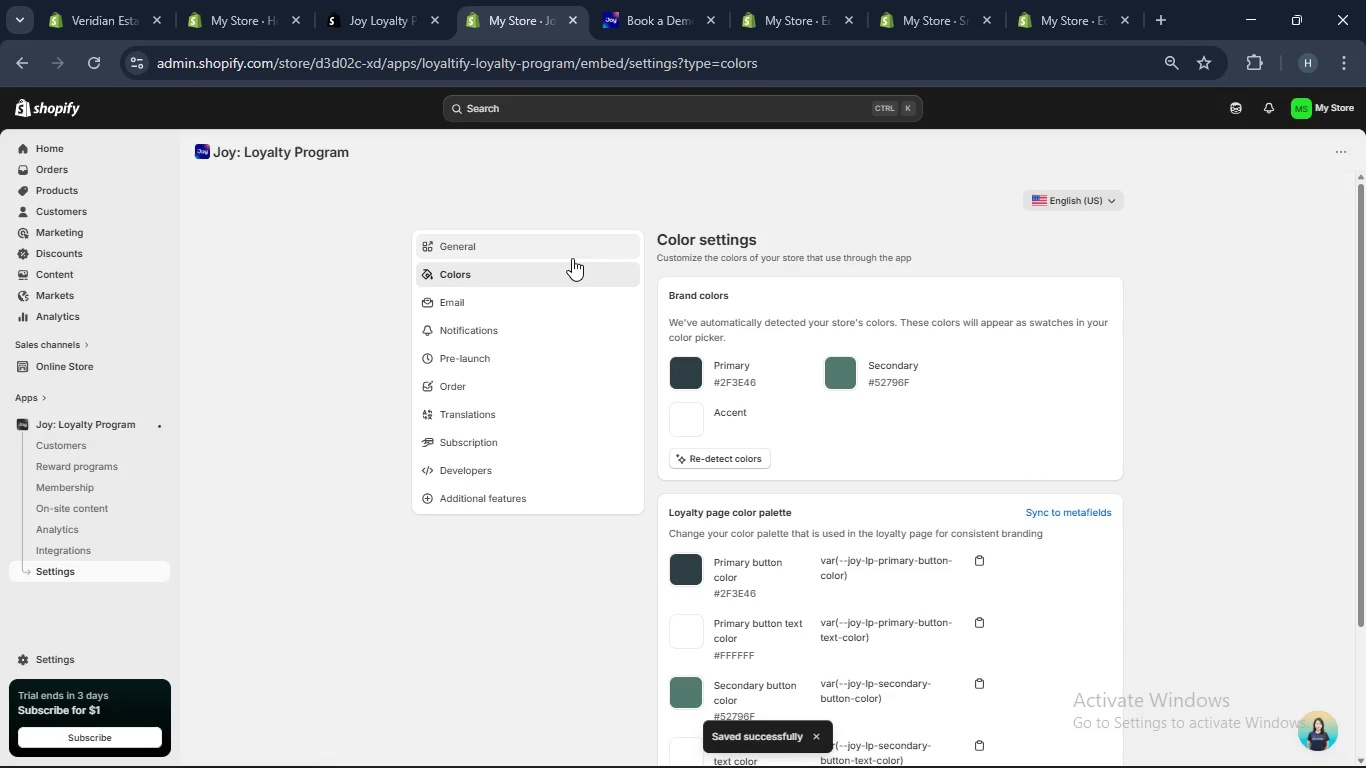 
wait(5.02)
 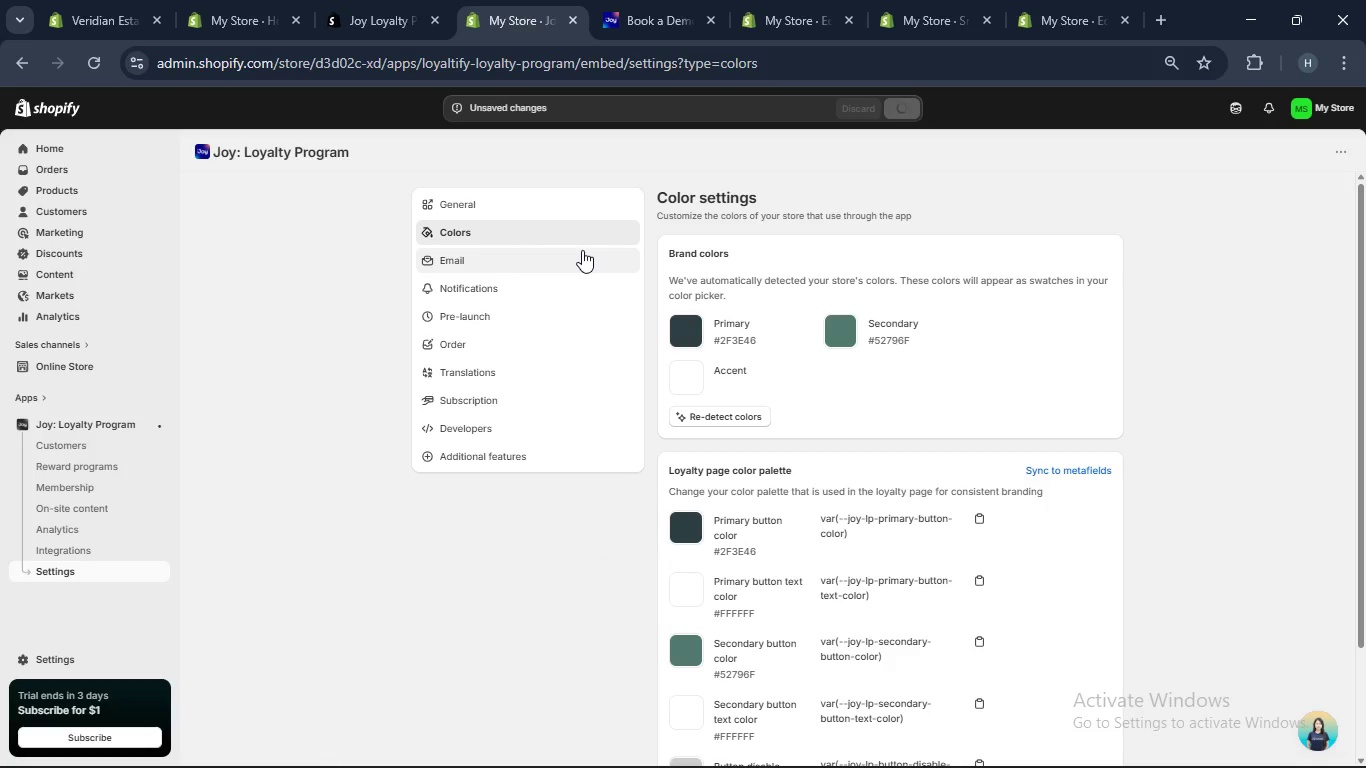 
mouse_move([566, 313])
 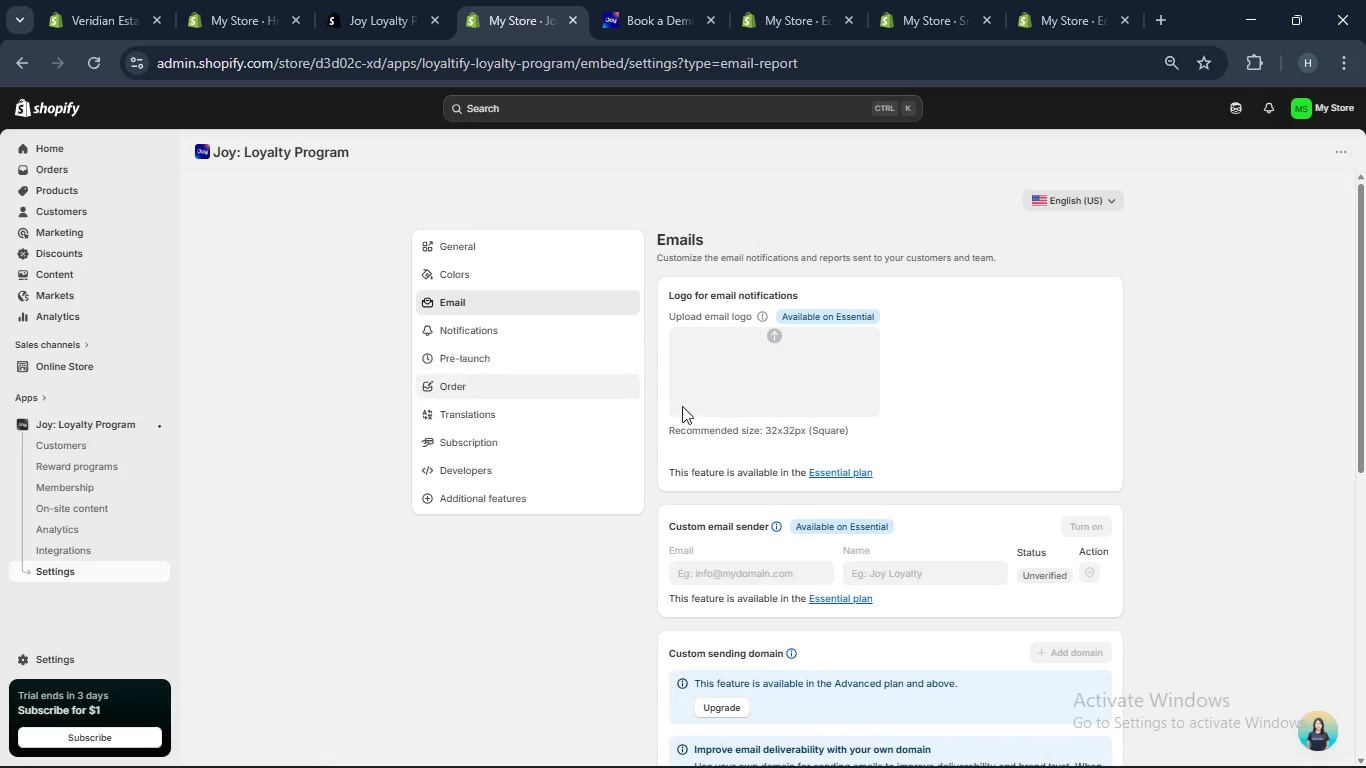 
scroll: coordinate [818, 448], scroll_direction: none, amount: 0.0
 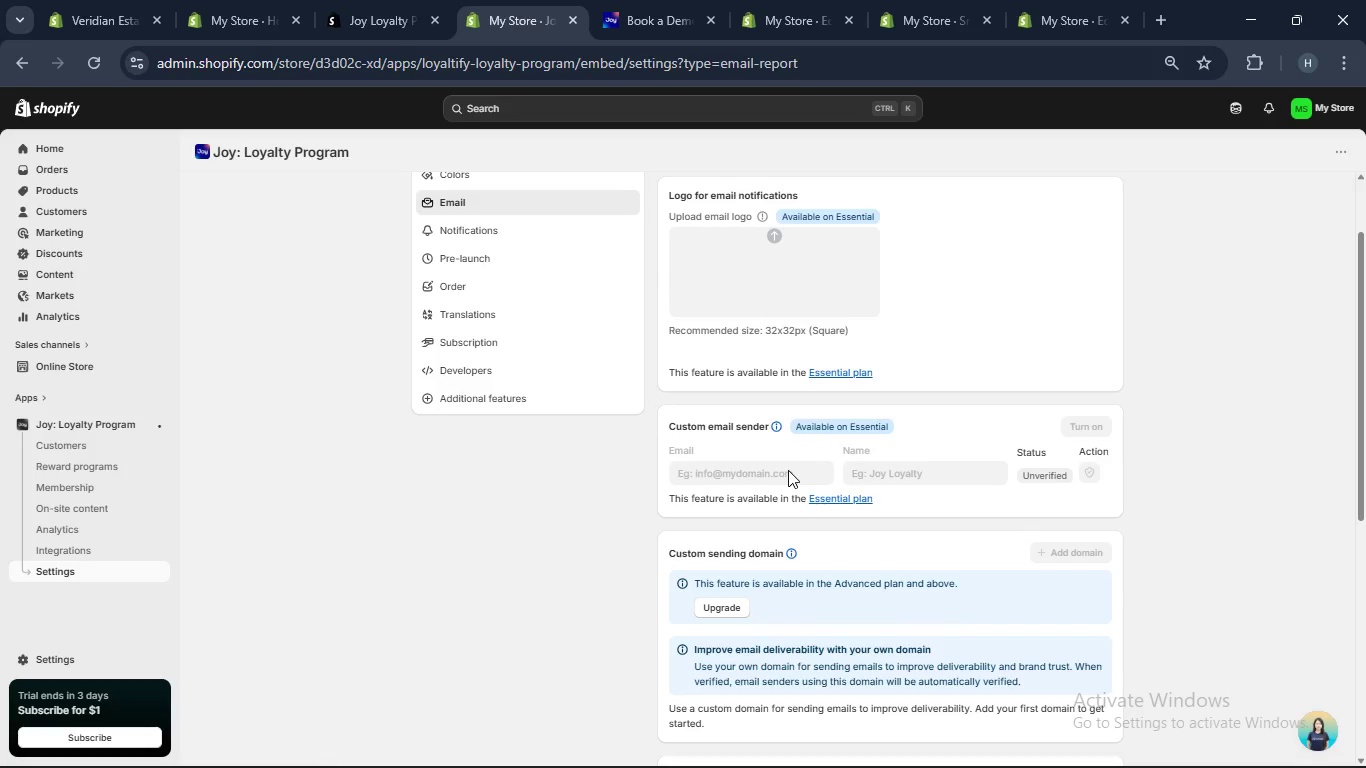 
left_click([788, 470])
 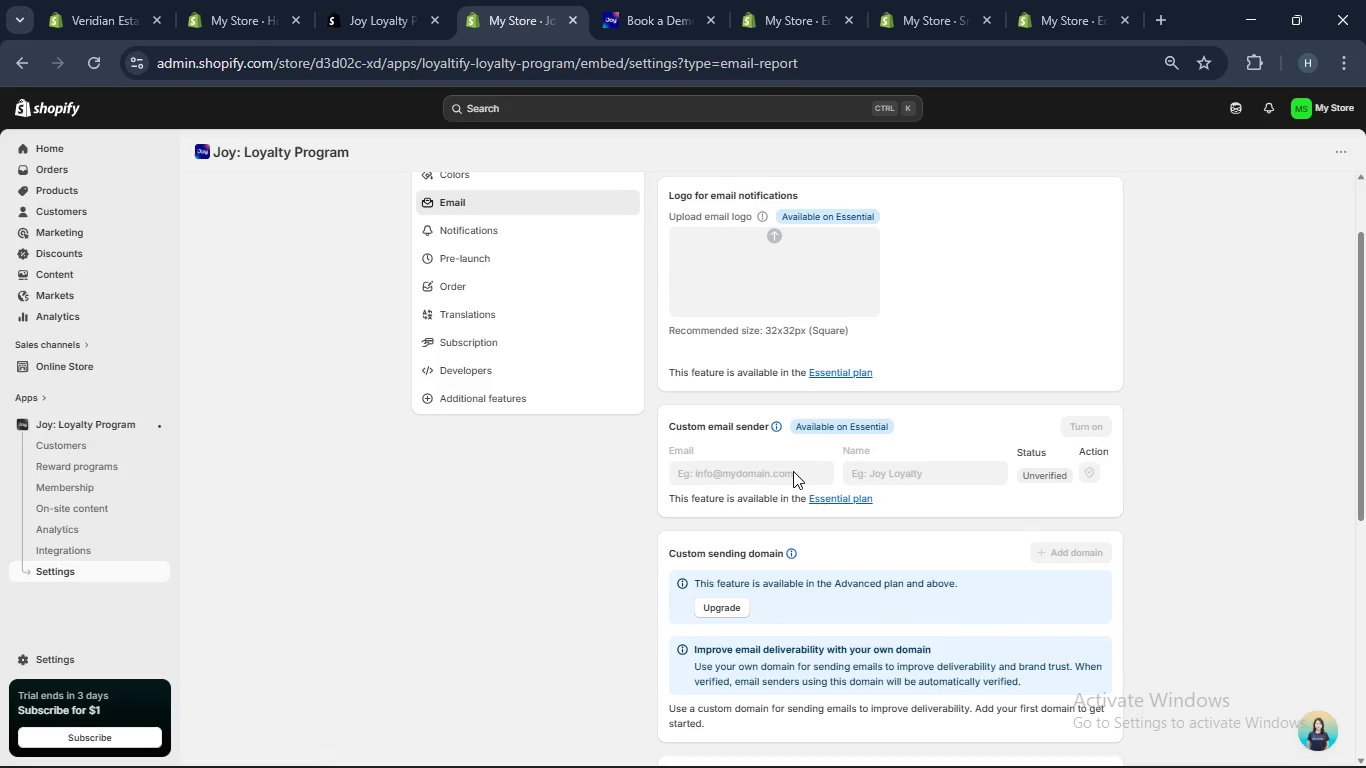 
wait(10.55)
 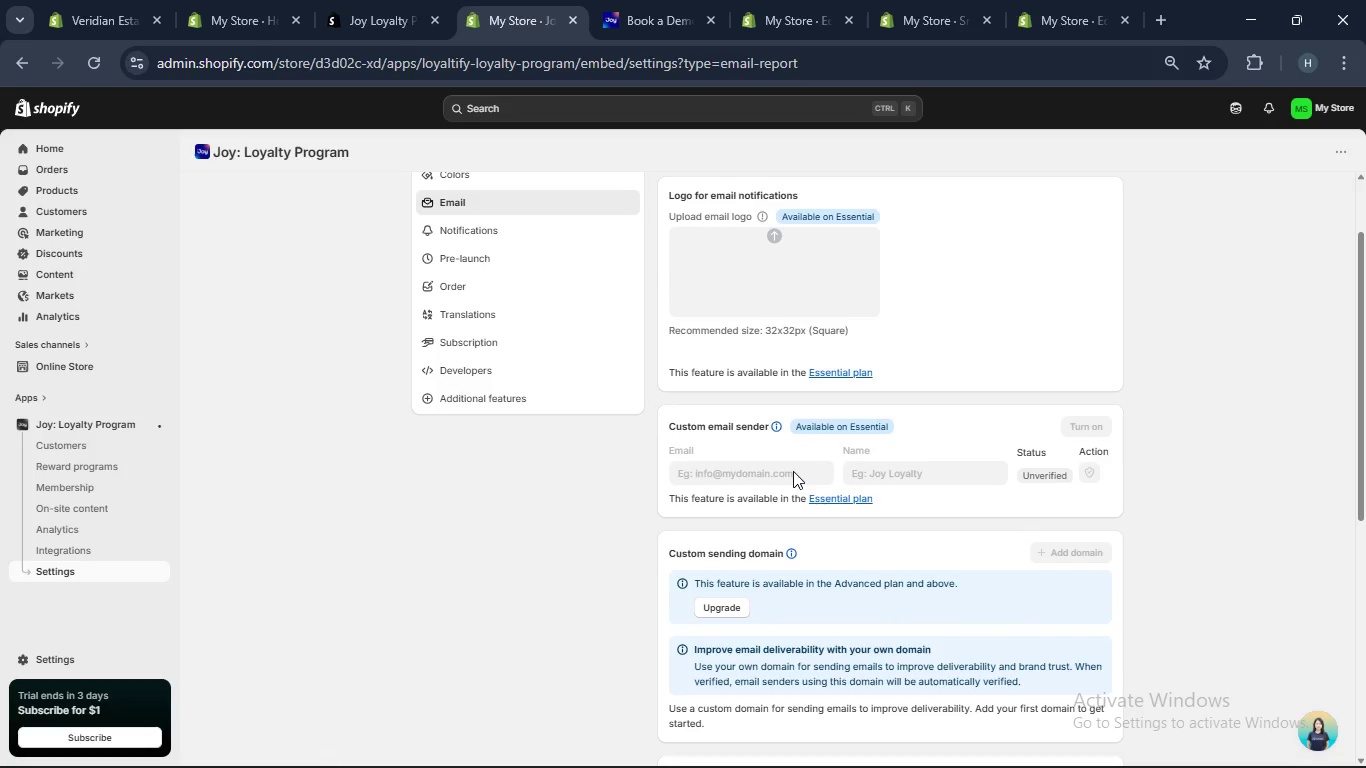 
left_click([792, 466])
 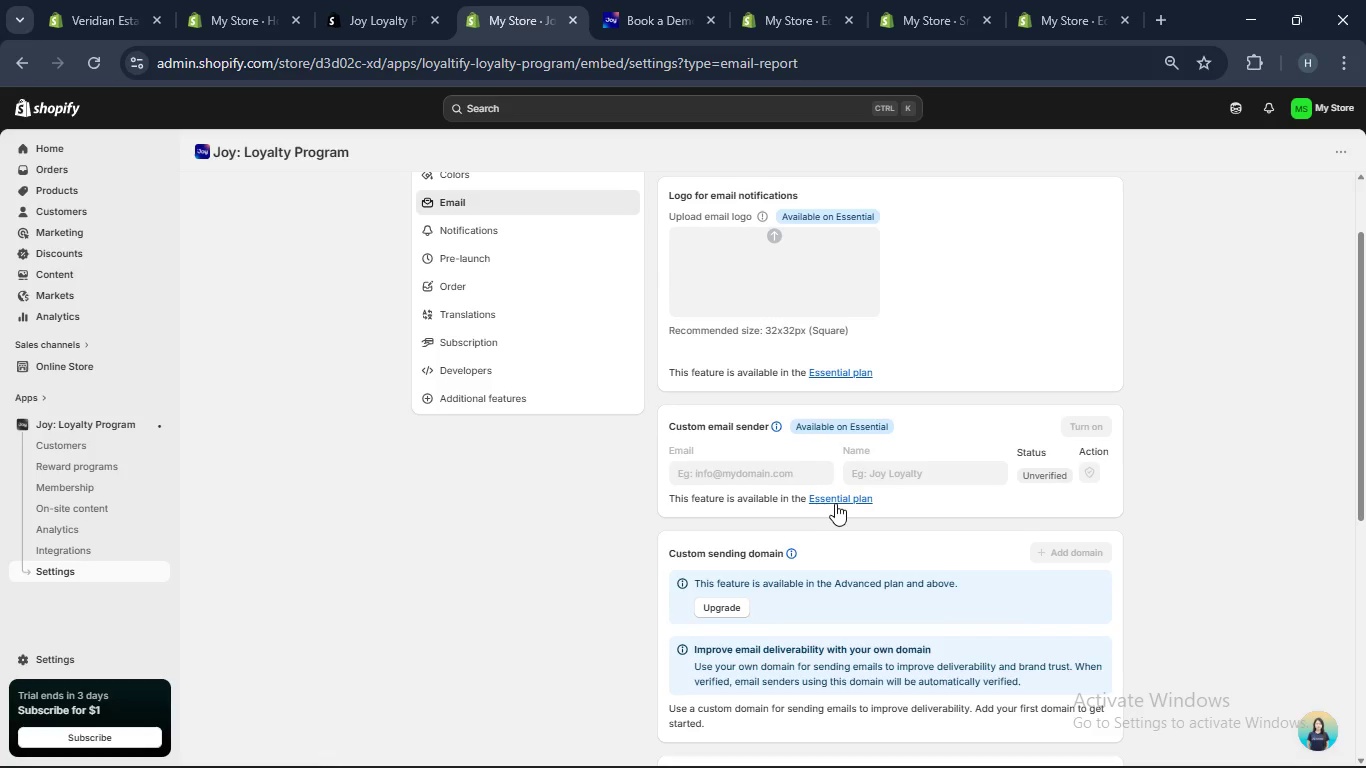 
left_click([835, 501])
 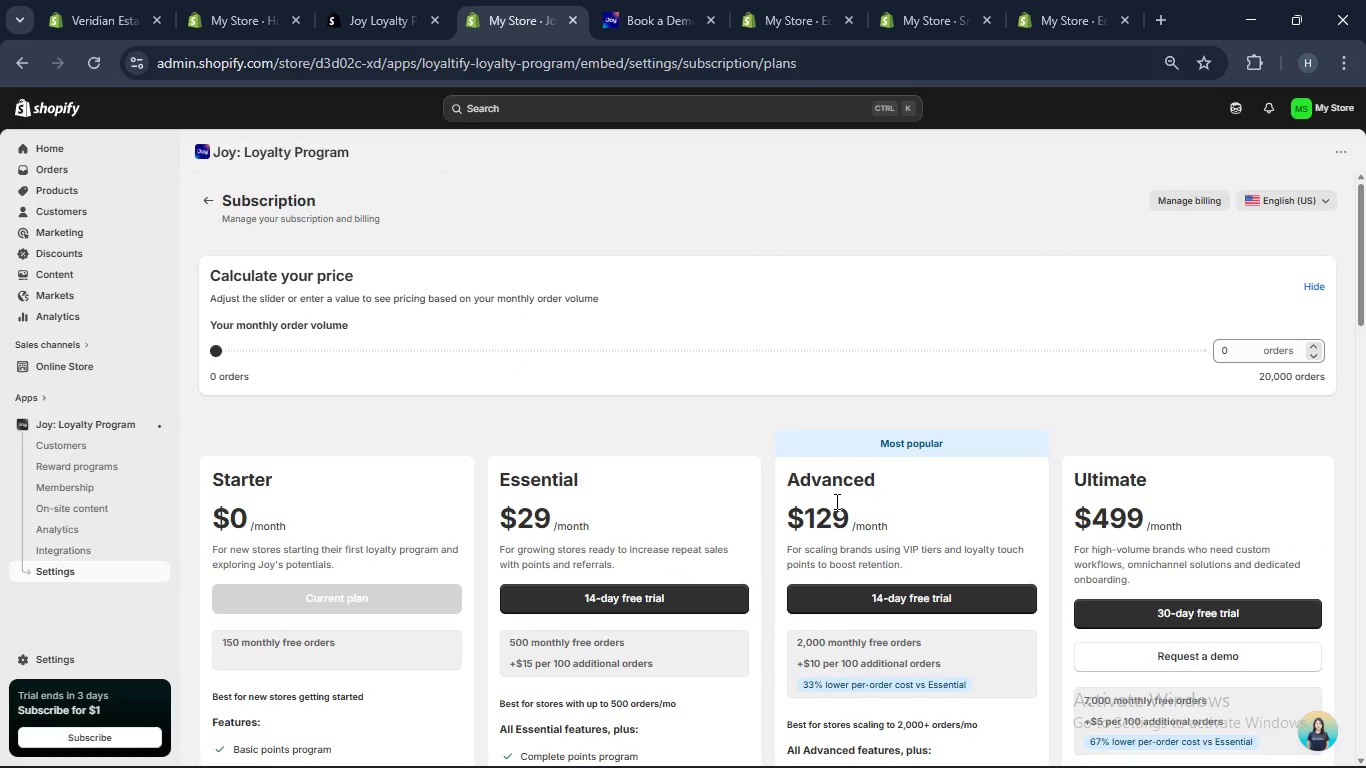 
scroll: coordinate [835, 499], scroll_direction: down, amount: 2.0
 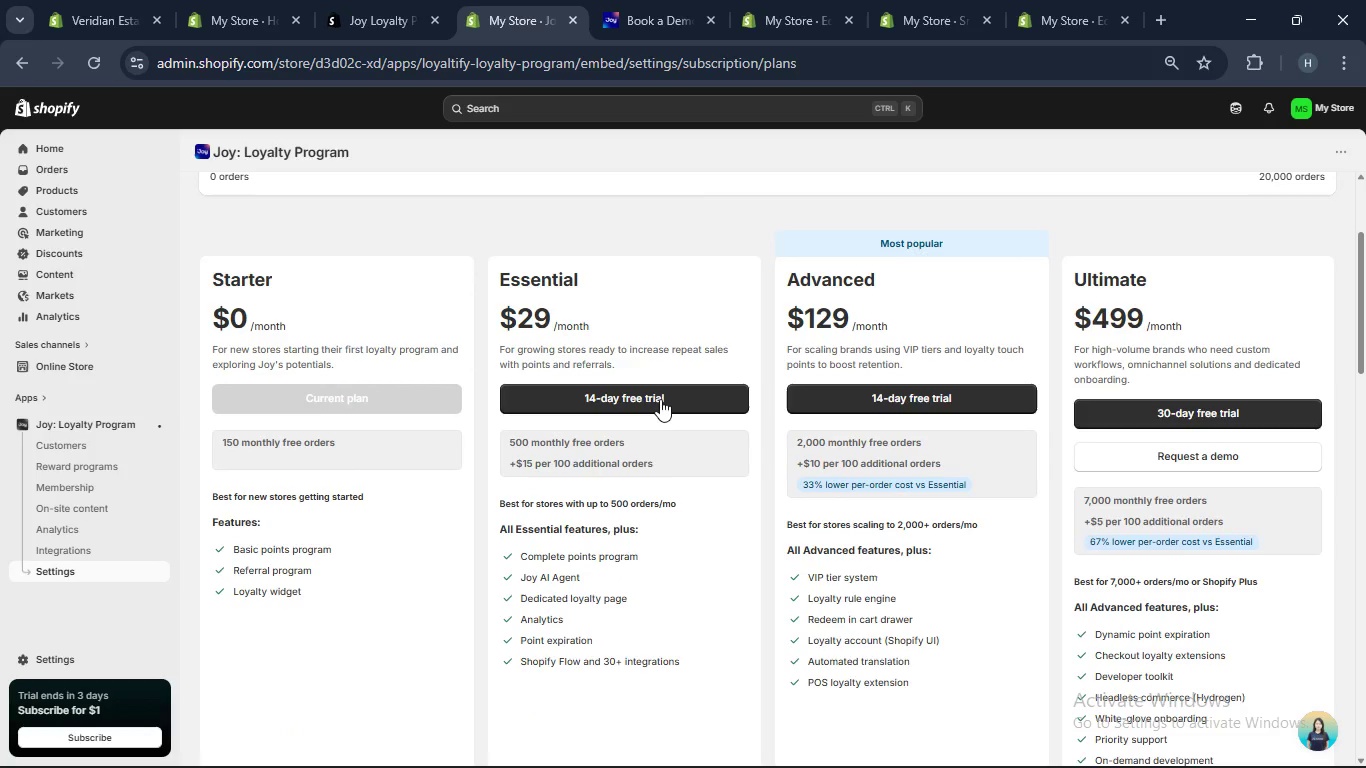 
left_click([660, 399])
 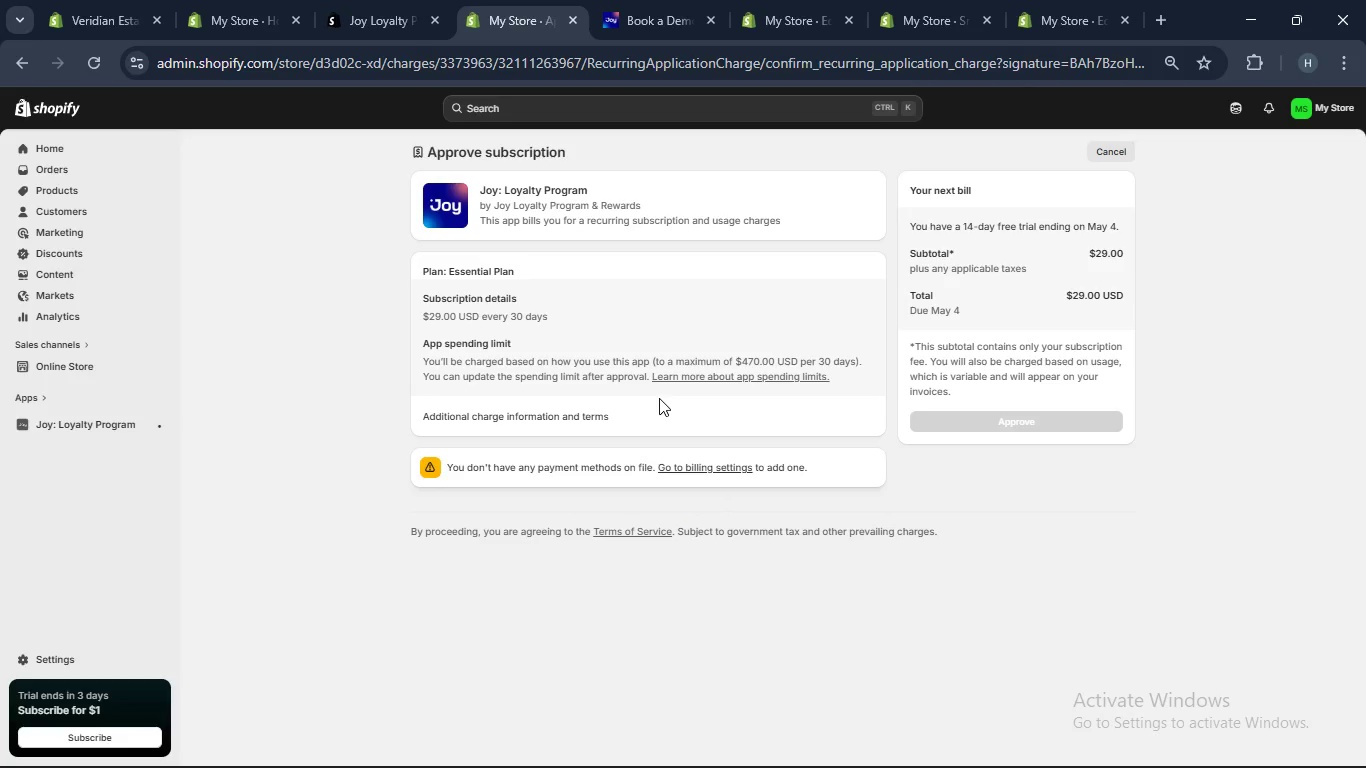 
wait(18.48)
 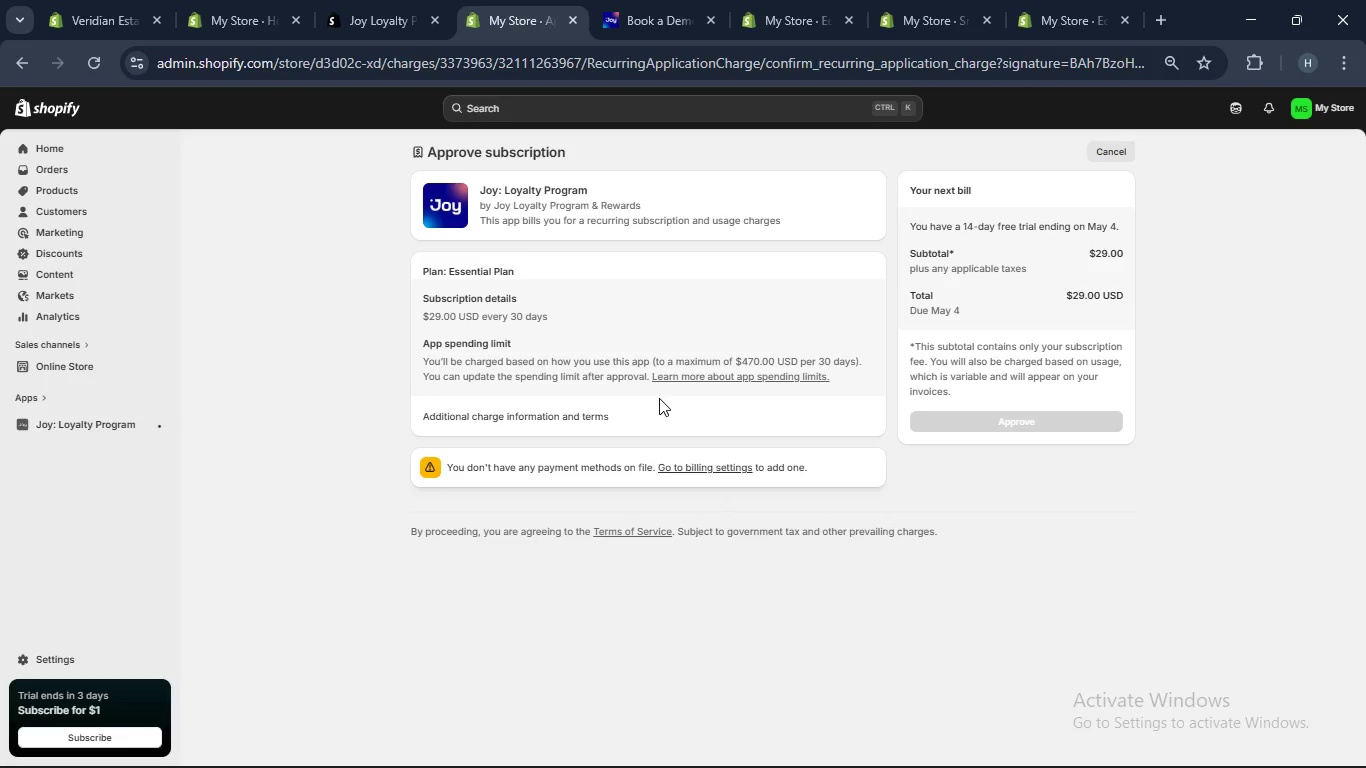 
scroll: coordinate [659, 399], scroll_direction: up, amount: 1.0
 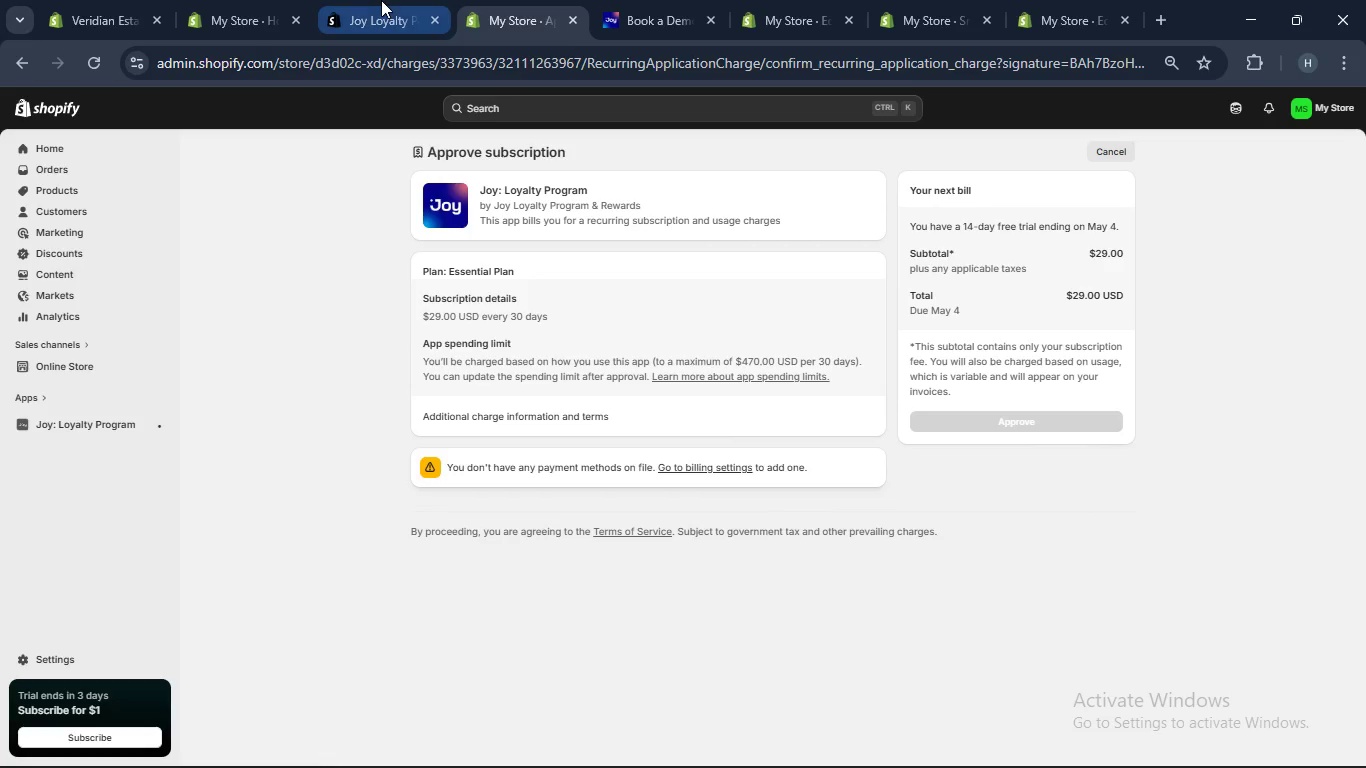 
left_click([380, 0])
 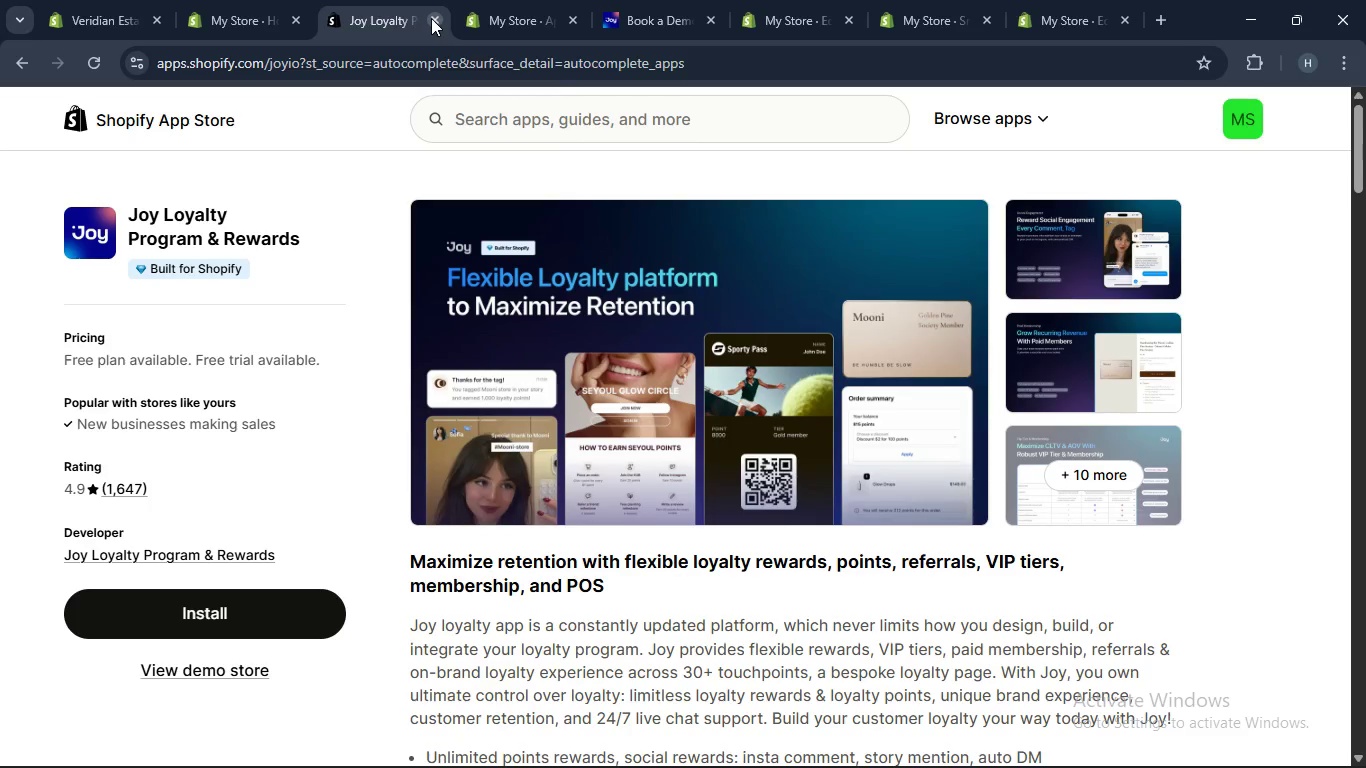 
left_click([431, 16])
 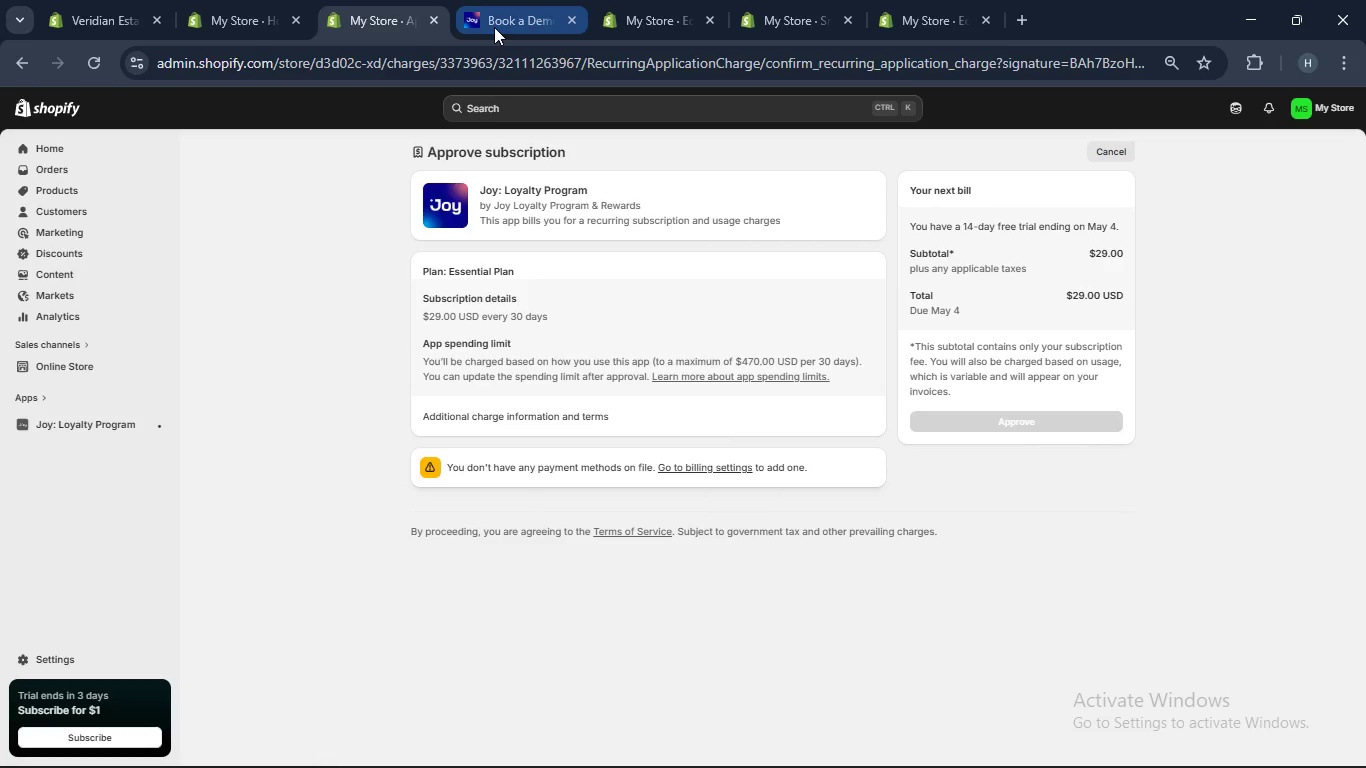 
left_click([494, 27])
 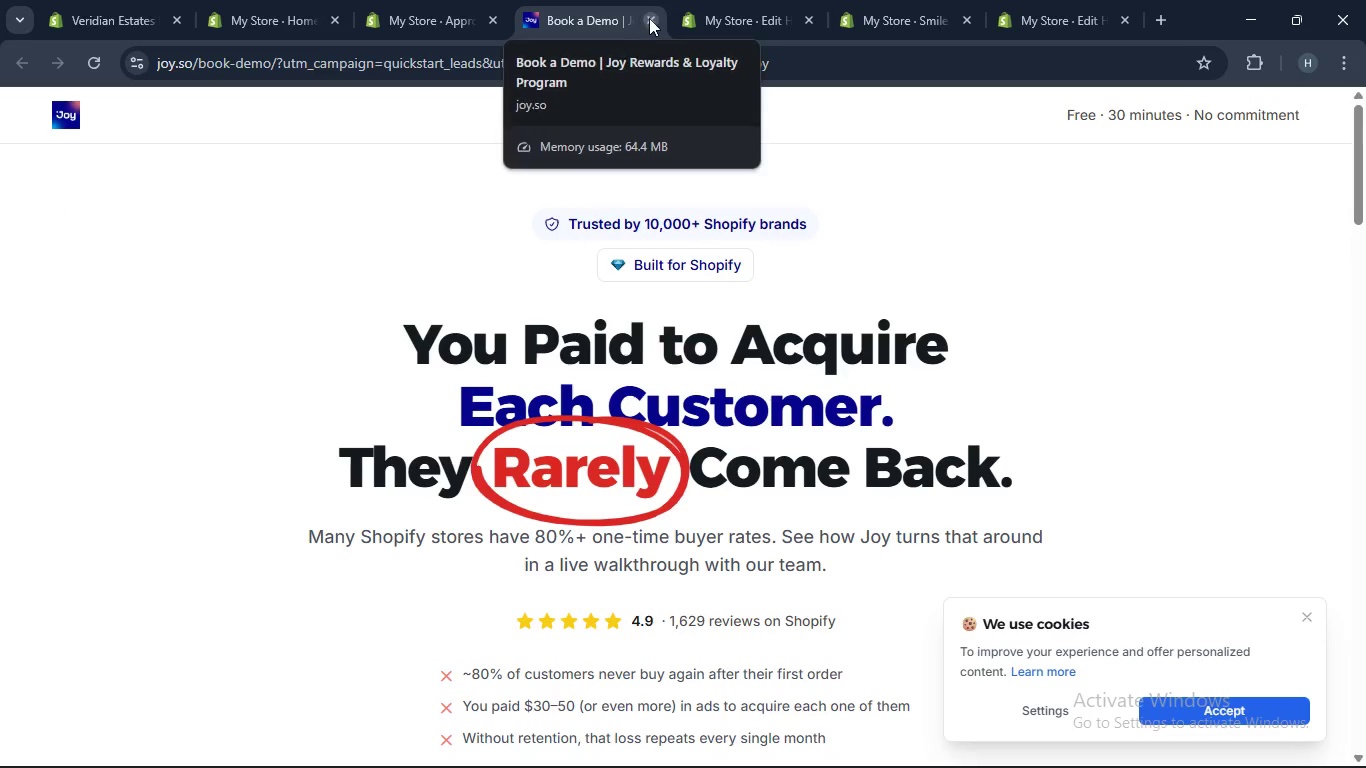 
wait(9.5)
 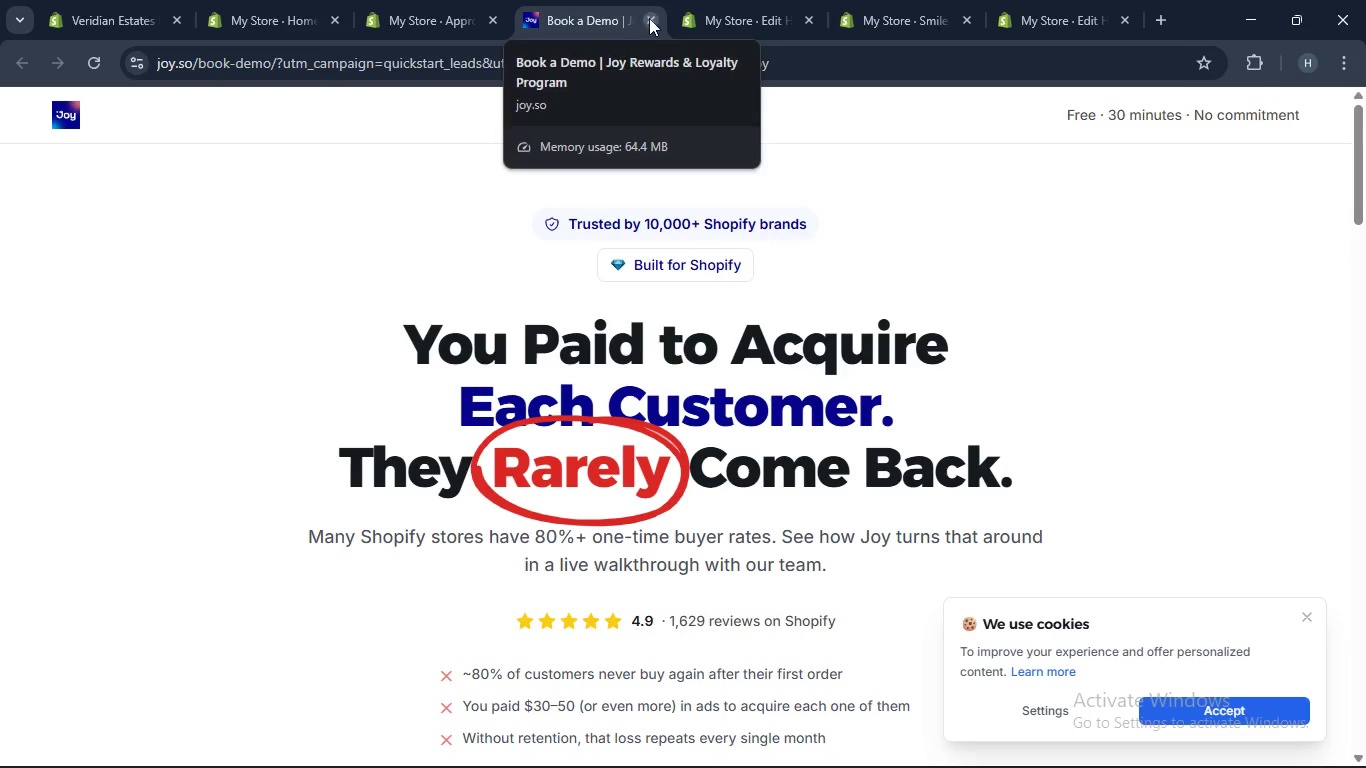 
left_click([711, 14])
 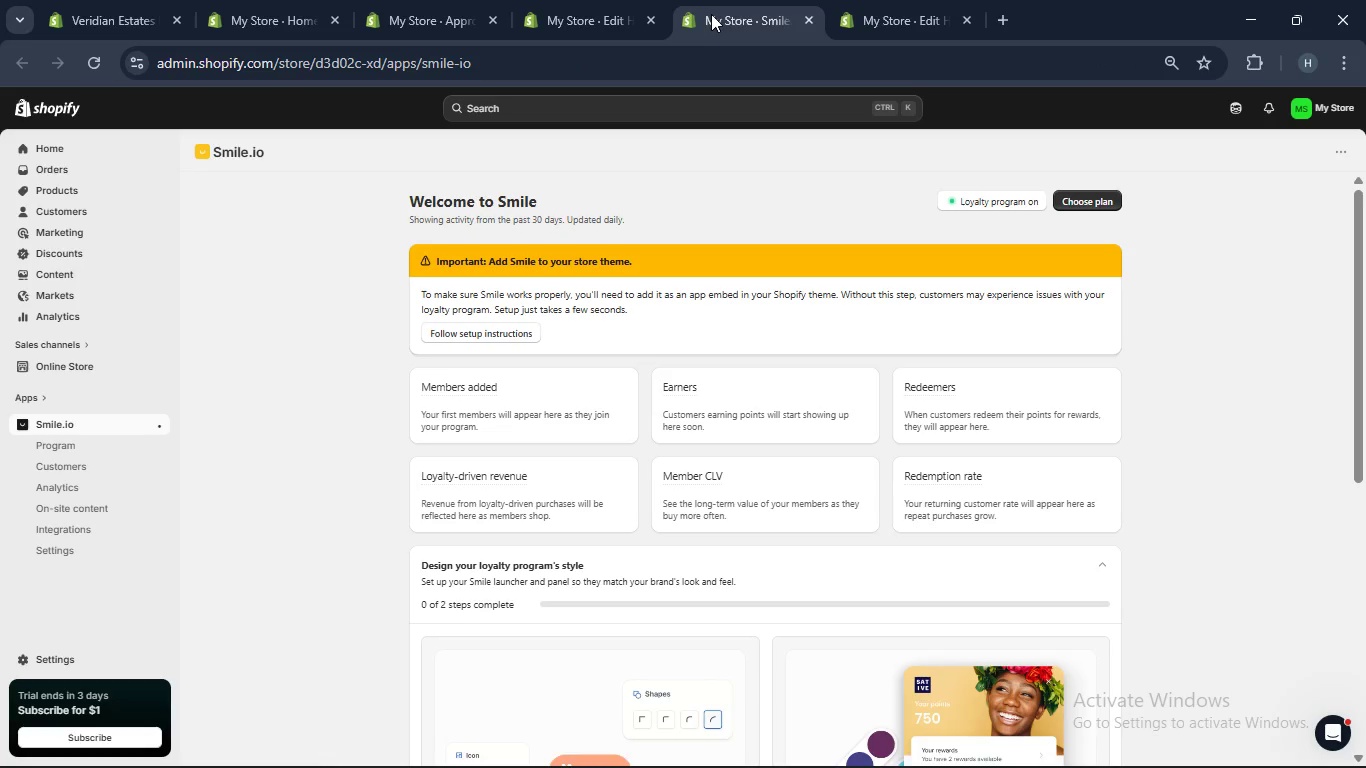 
scroll: coordinate [711, 14], scroll_direction: up, amount: 64.0
 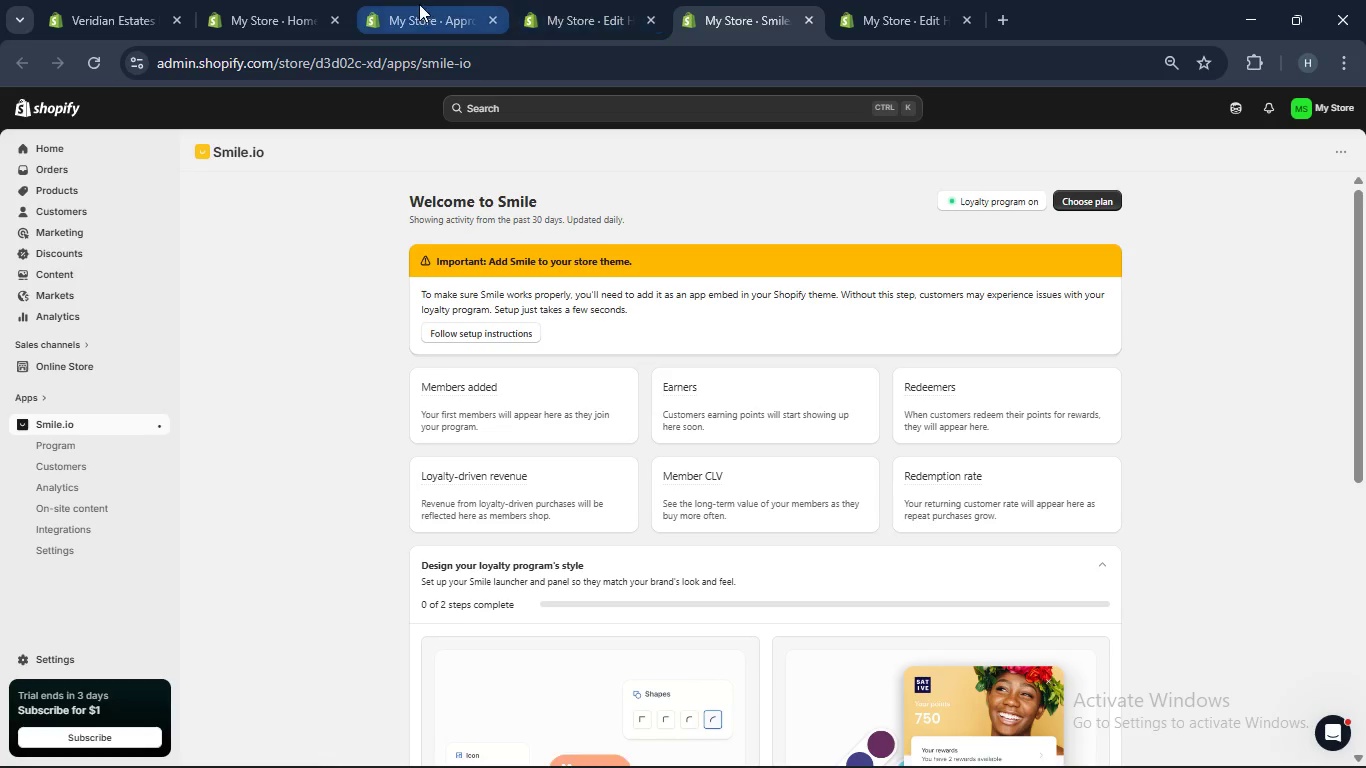 
left_click([419, 4])
 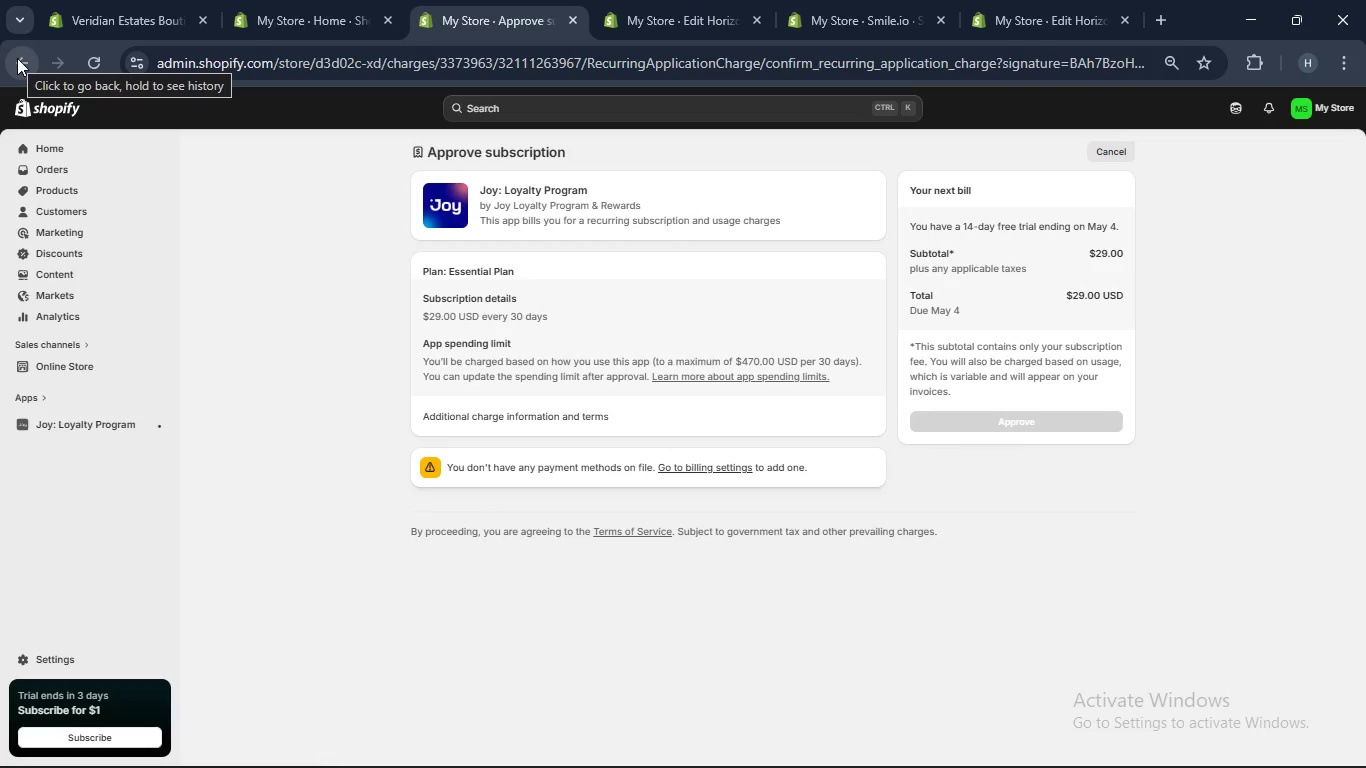 
wait(8.23)
 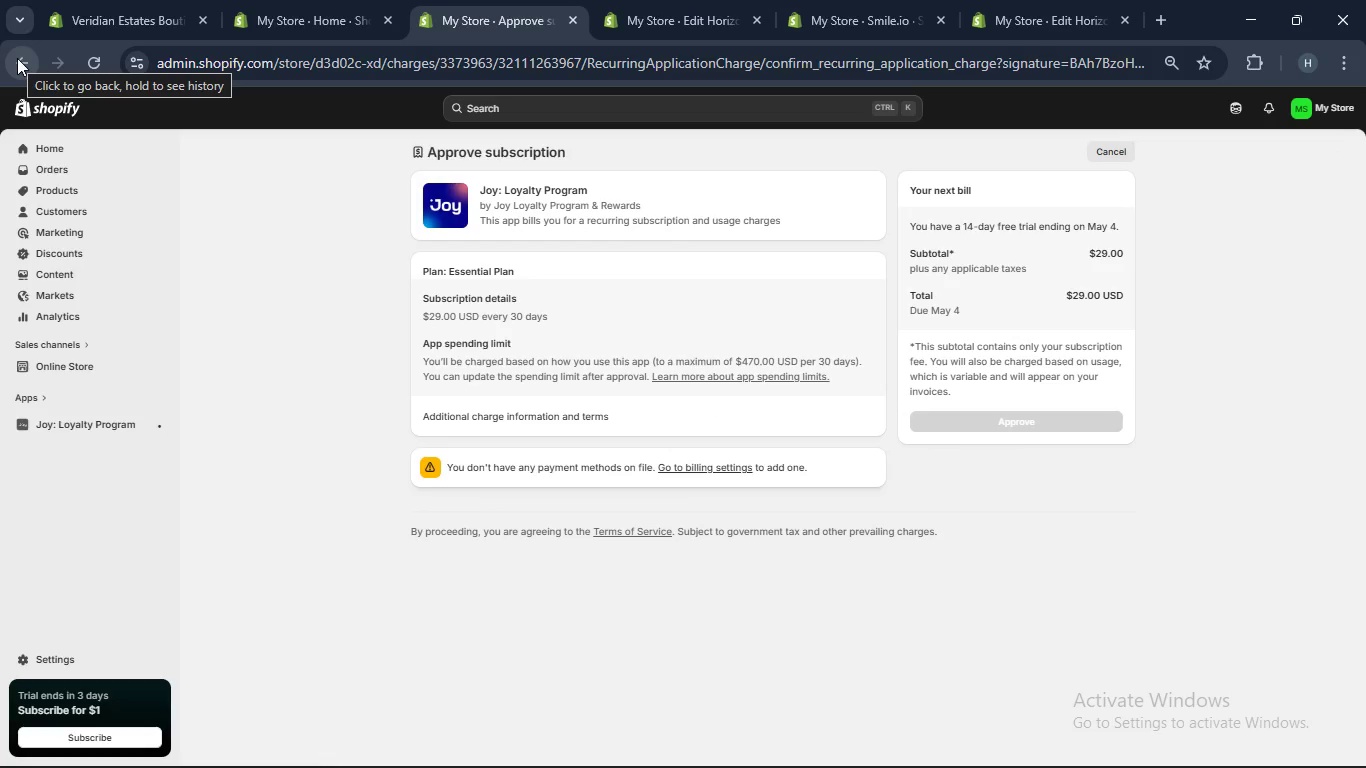 
left_click([18, 67])
 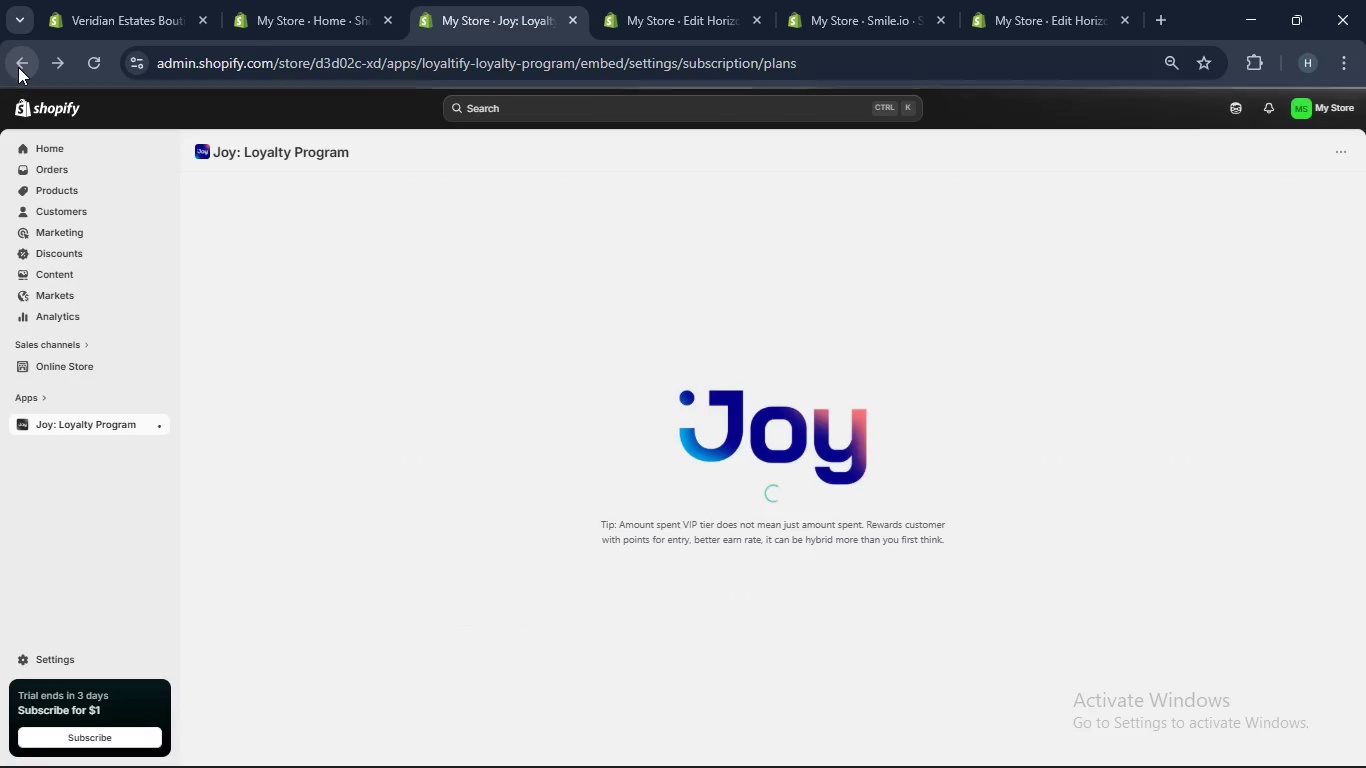 
wait(11.84)
 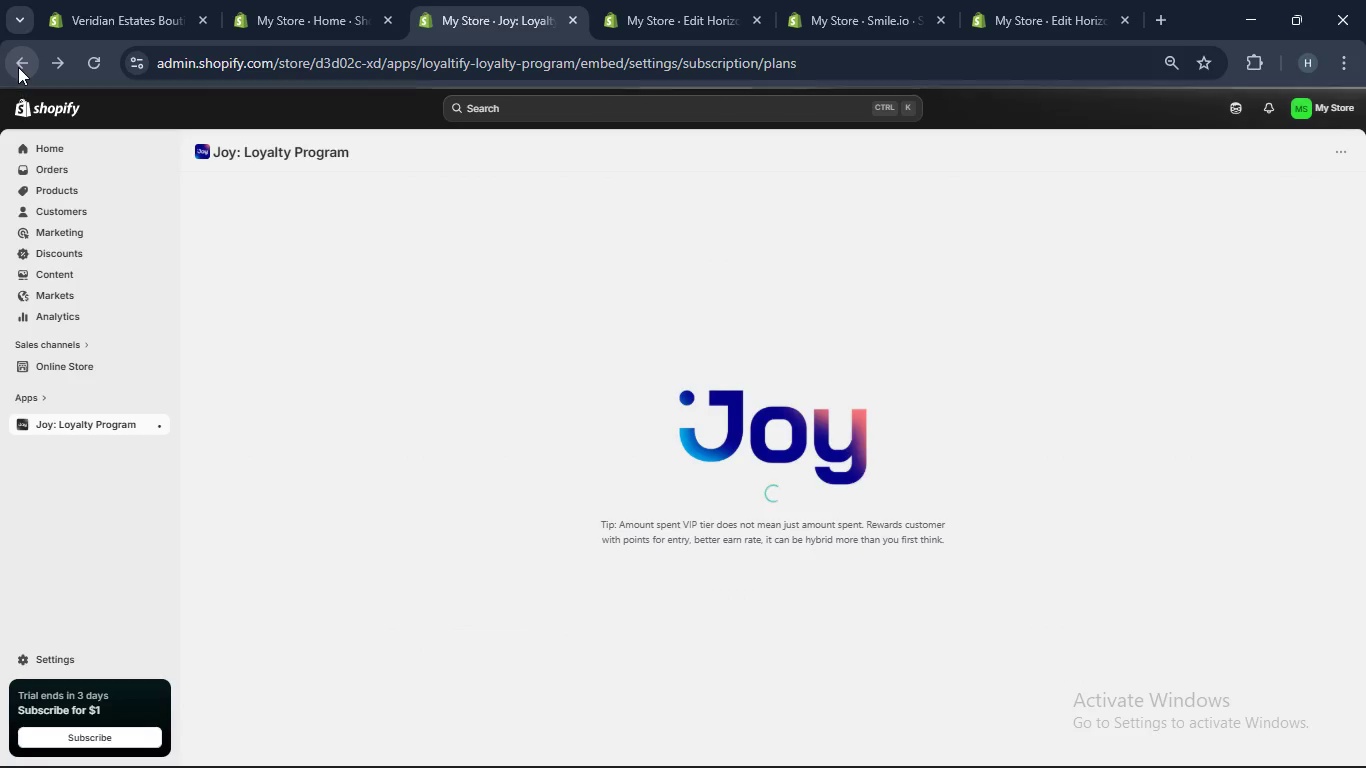 
left_click([204, 198])
 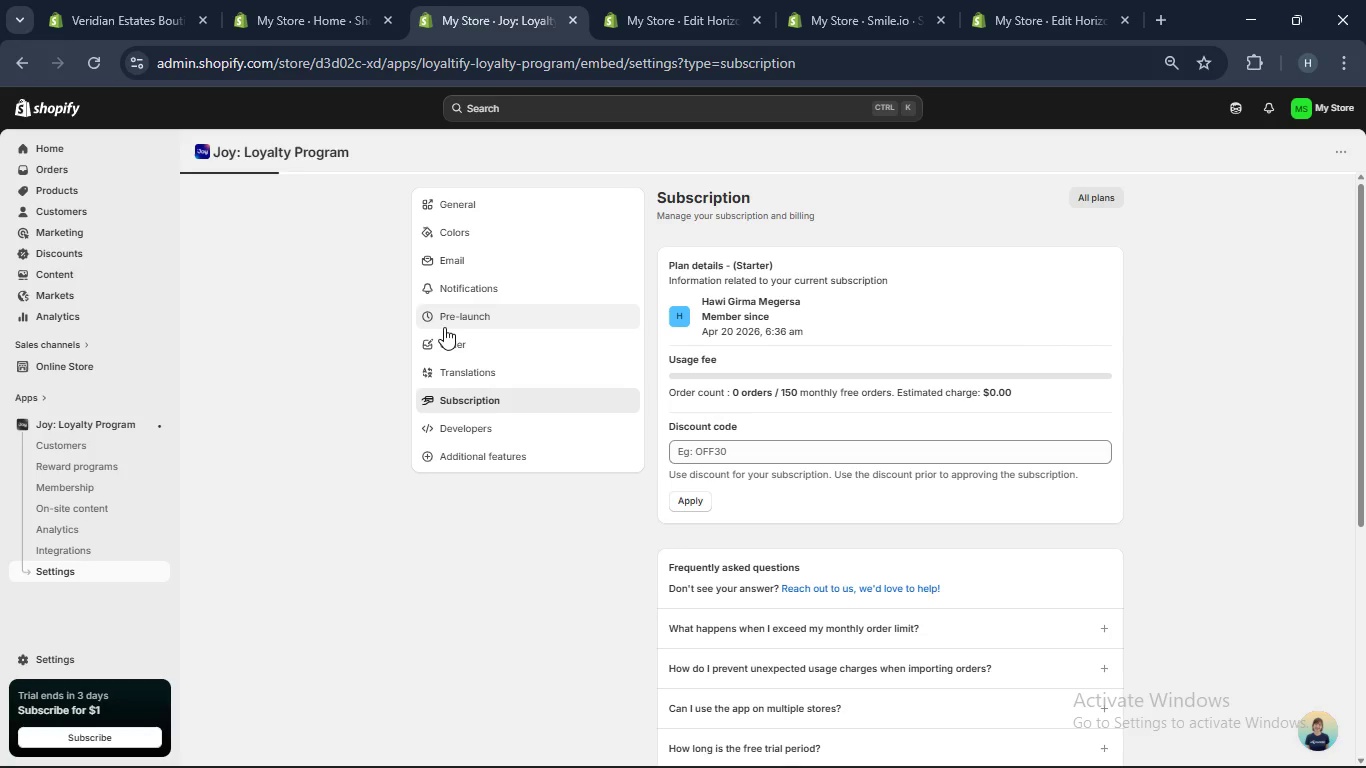 
left_click([441, 268])
 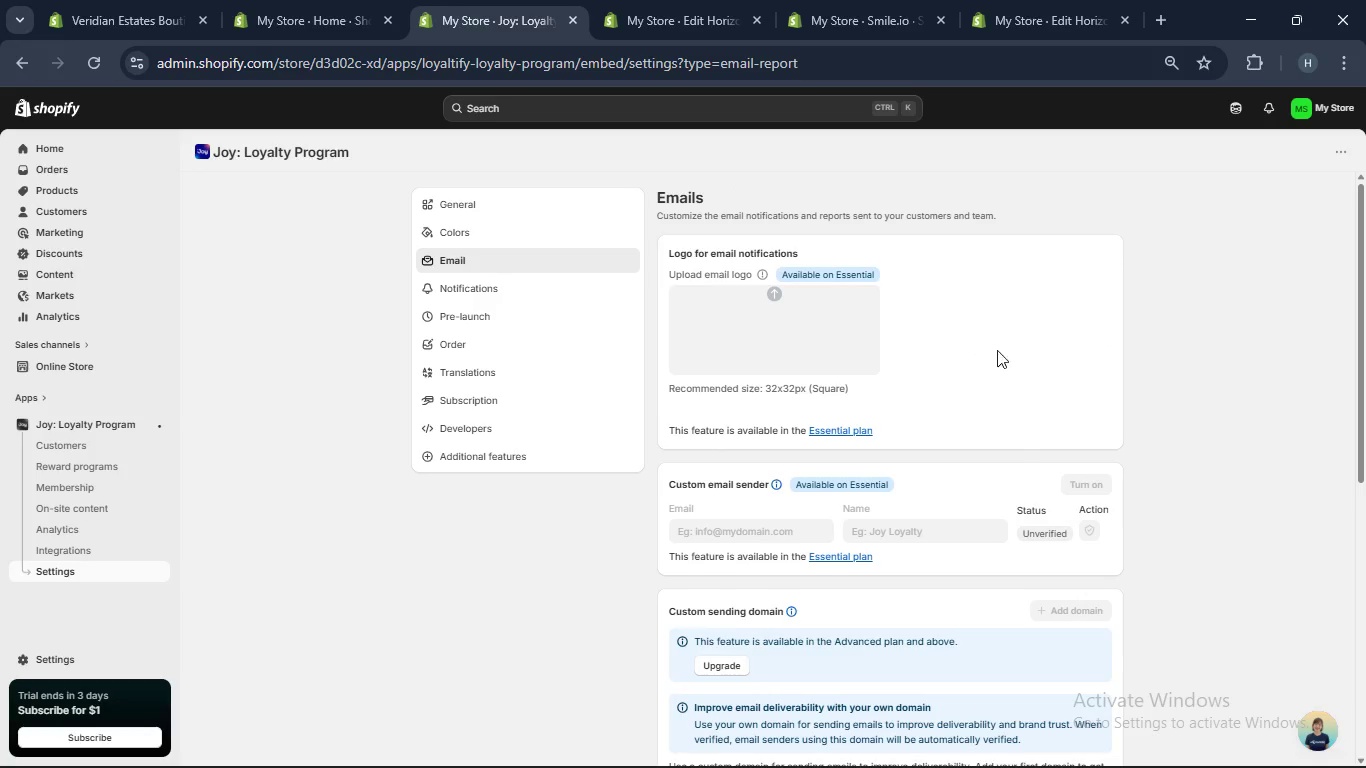 
scroll: coordinate [862, 309], scroll_direction: down, amount: 5.0
 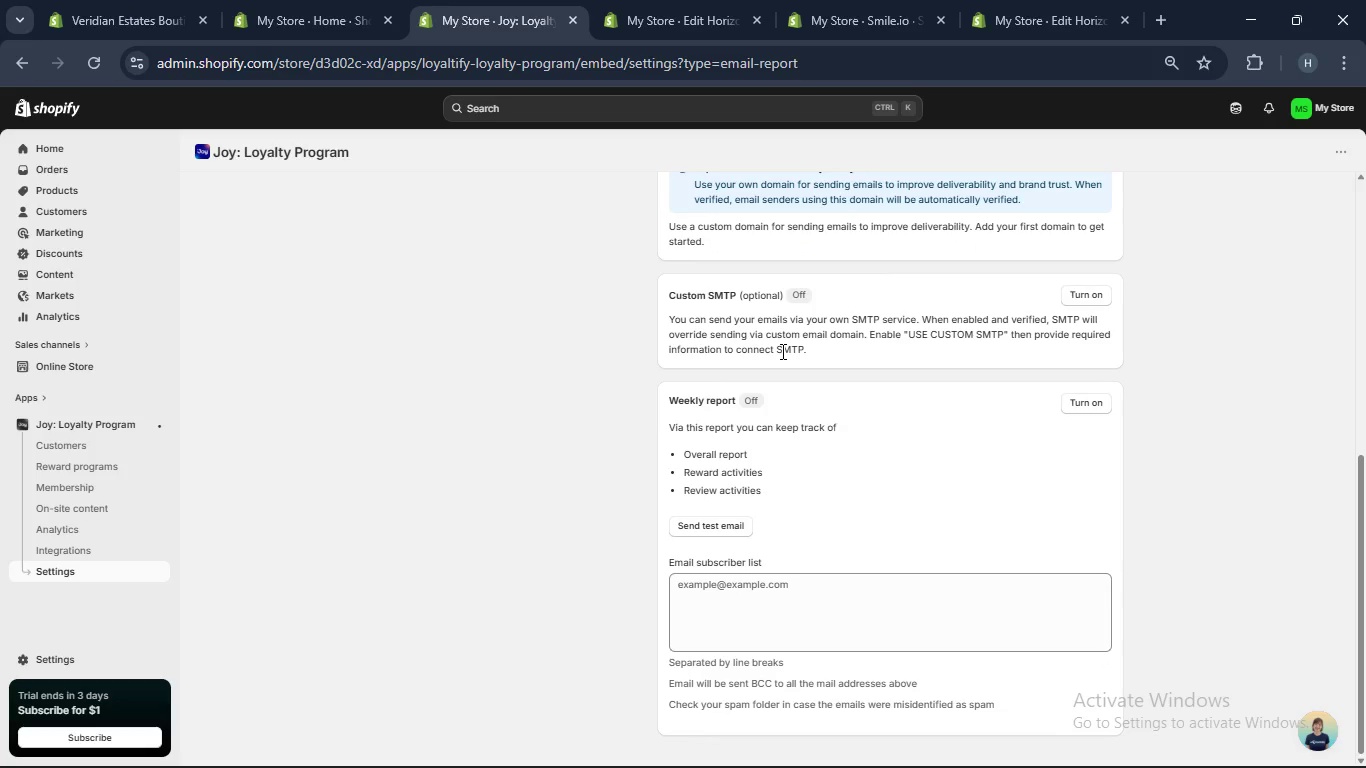 
wait(5.76)
 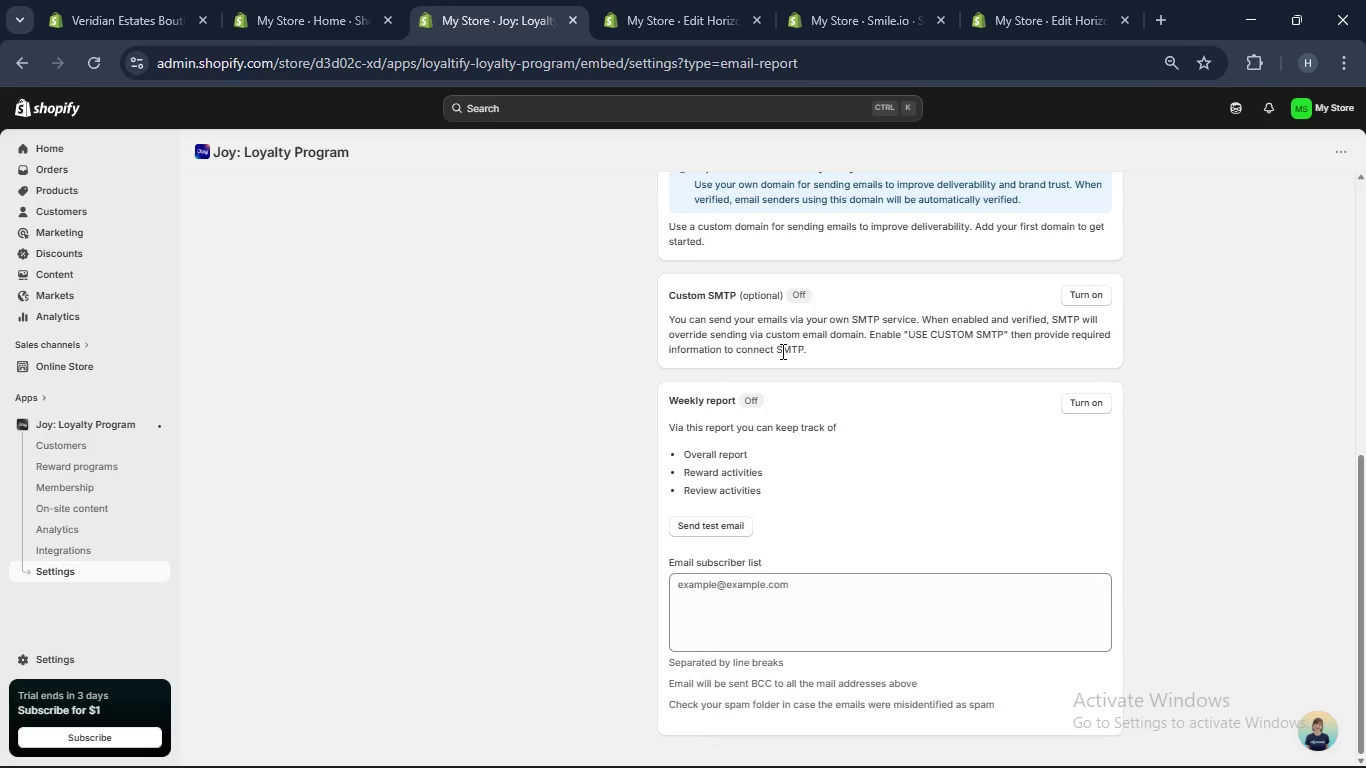 
scroll: coordinate [781, 351], scroll_direction: down, amount: 4.0
 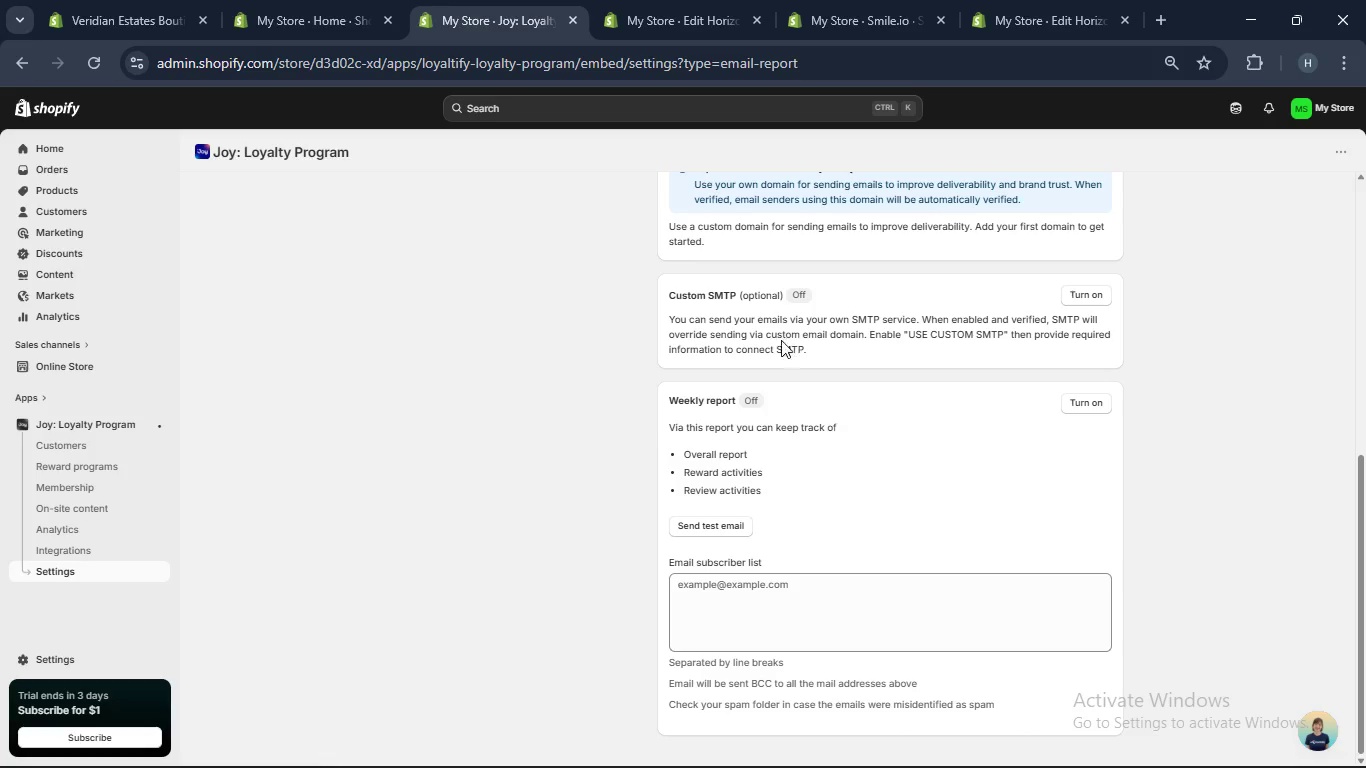 
wait(5.86)
 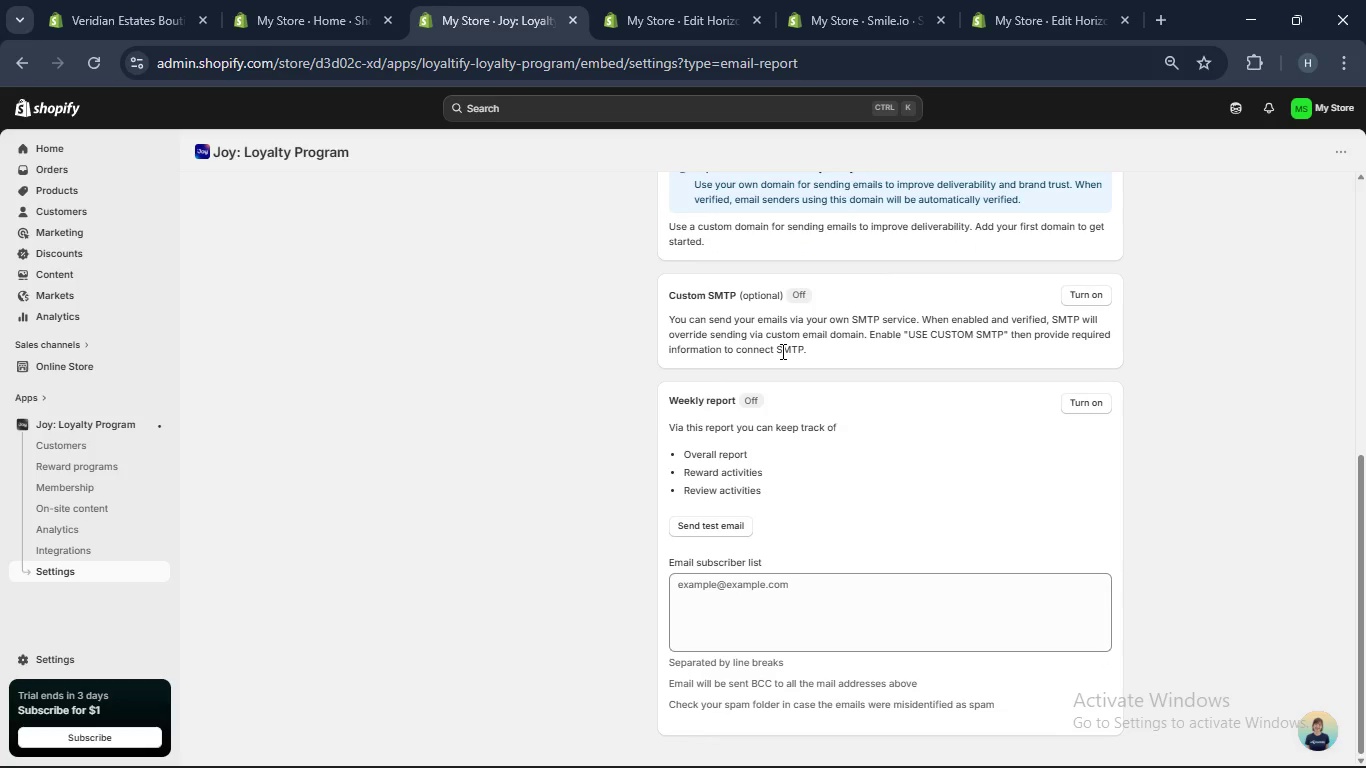 
left_click([1077, 397])
 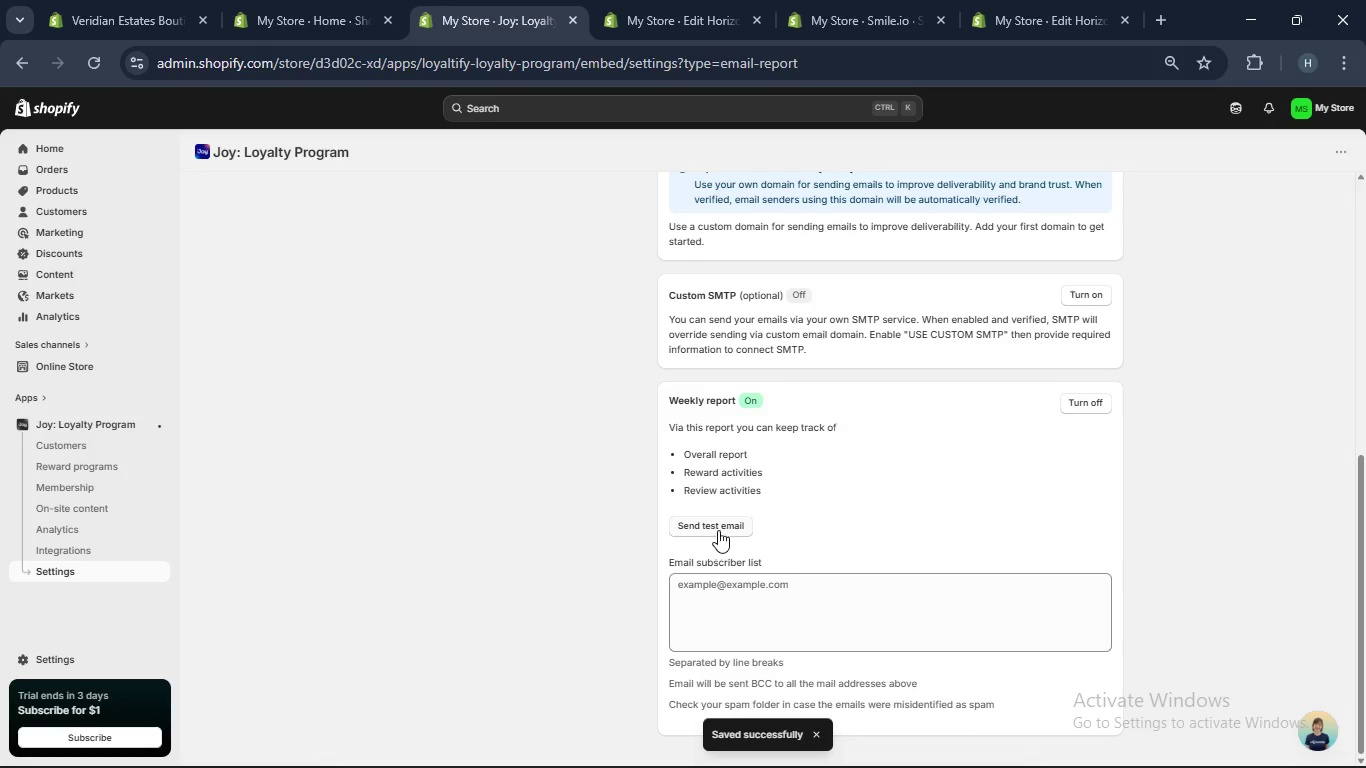 
left_click([716, 524])
 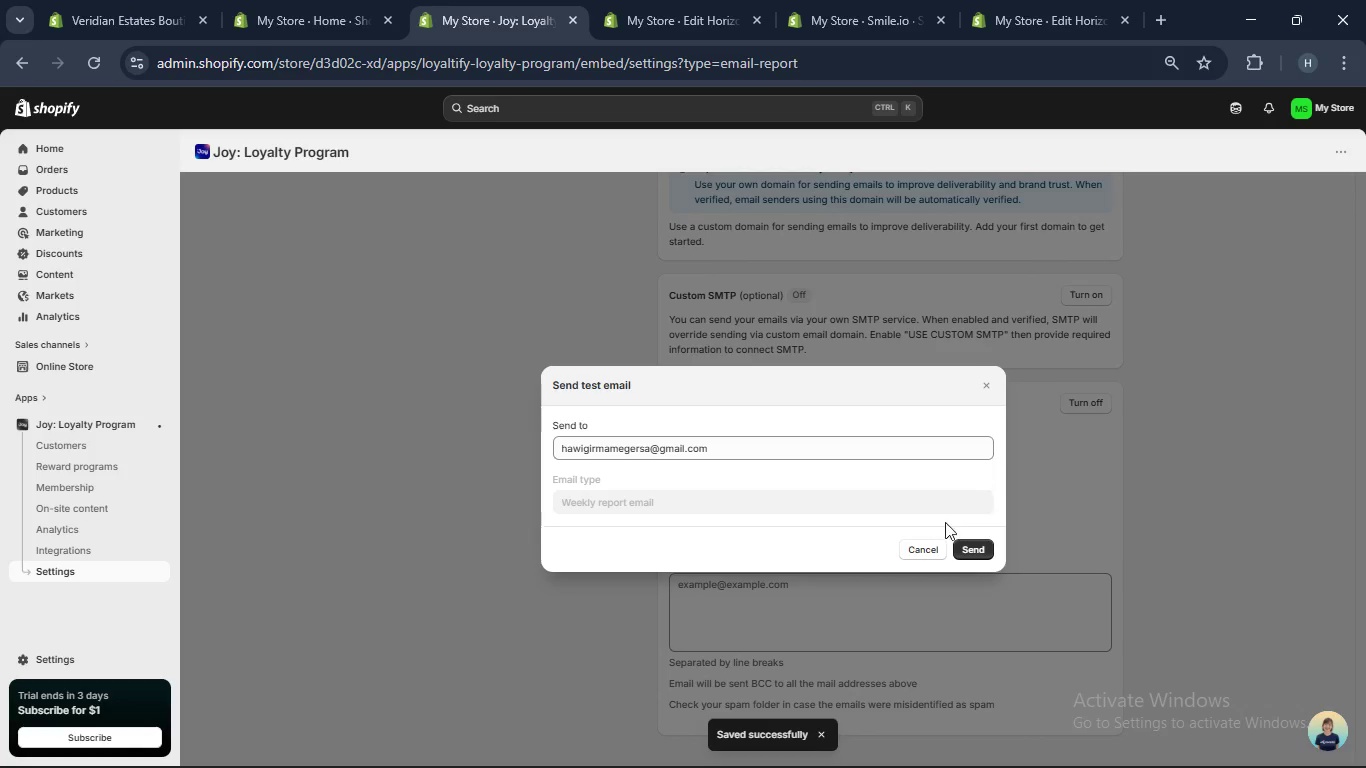 
left_click([978, 548])
 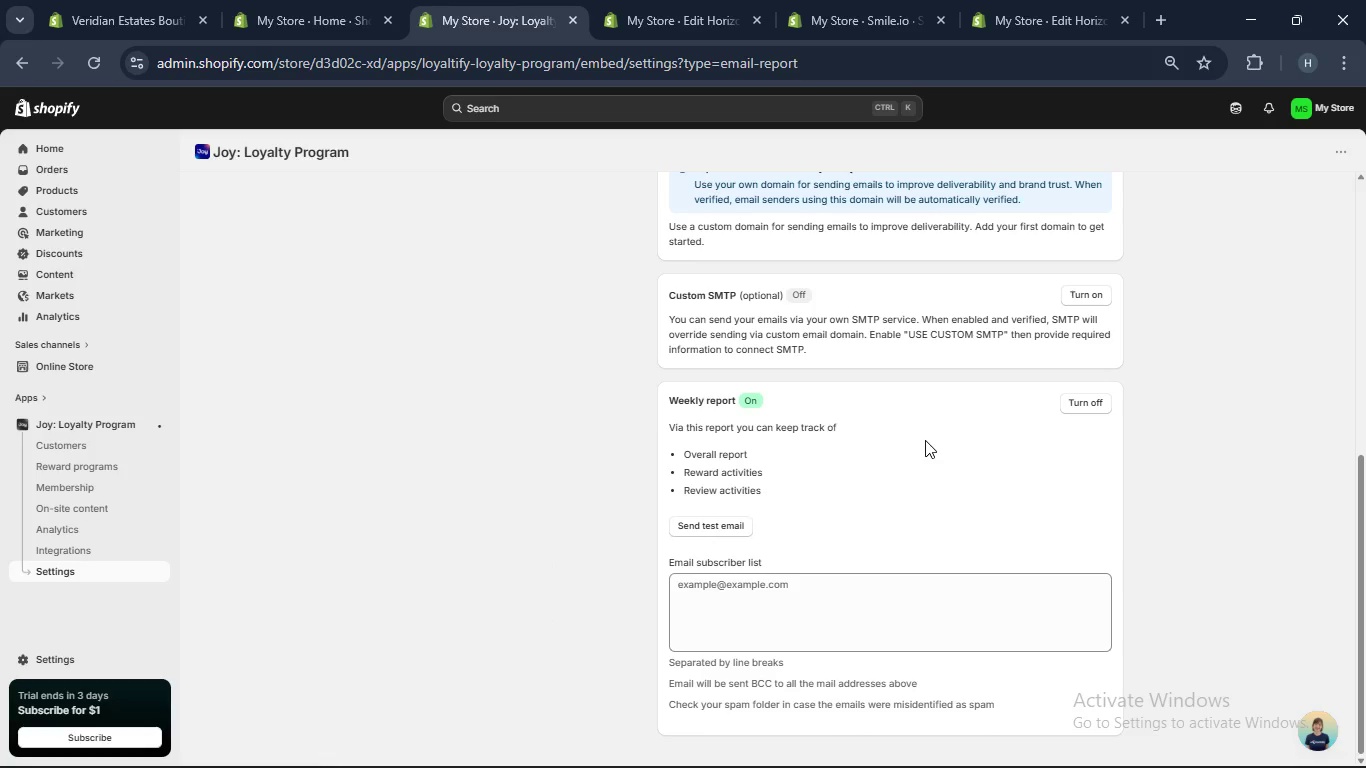 
scroll: coordinate [925, 440], scroll_direction: up, amount: 9.0
 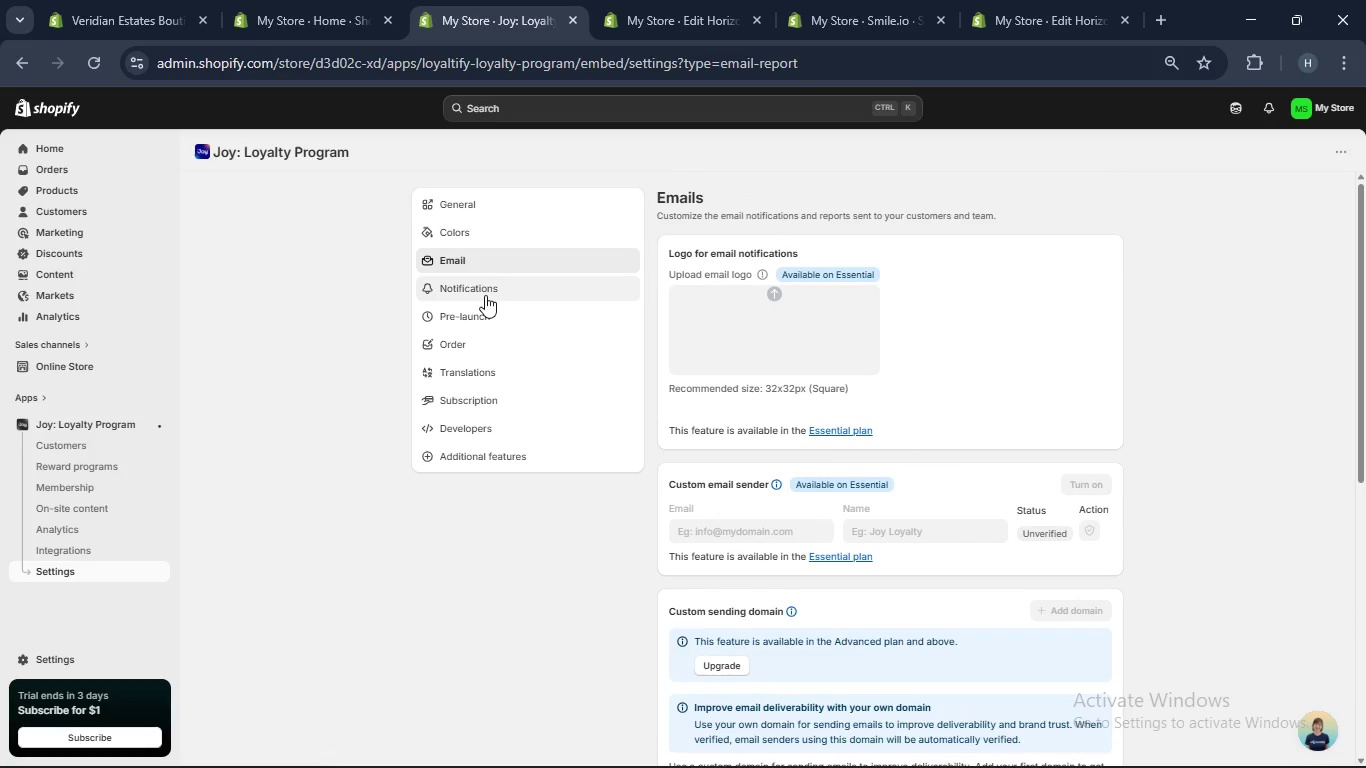 
left_click([484, 294])
 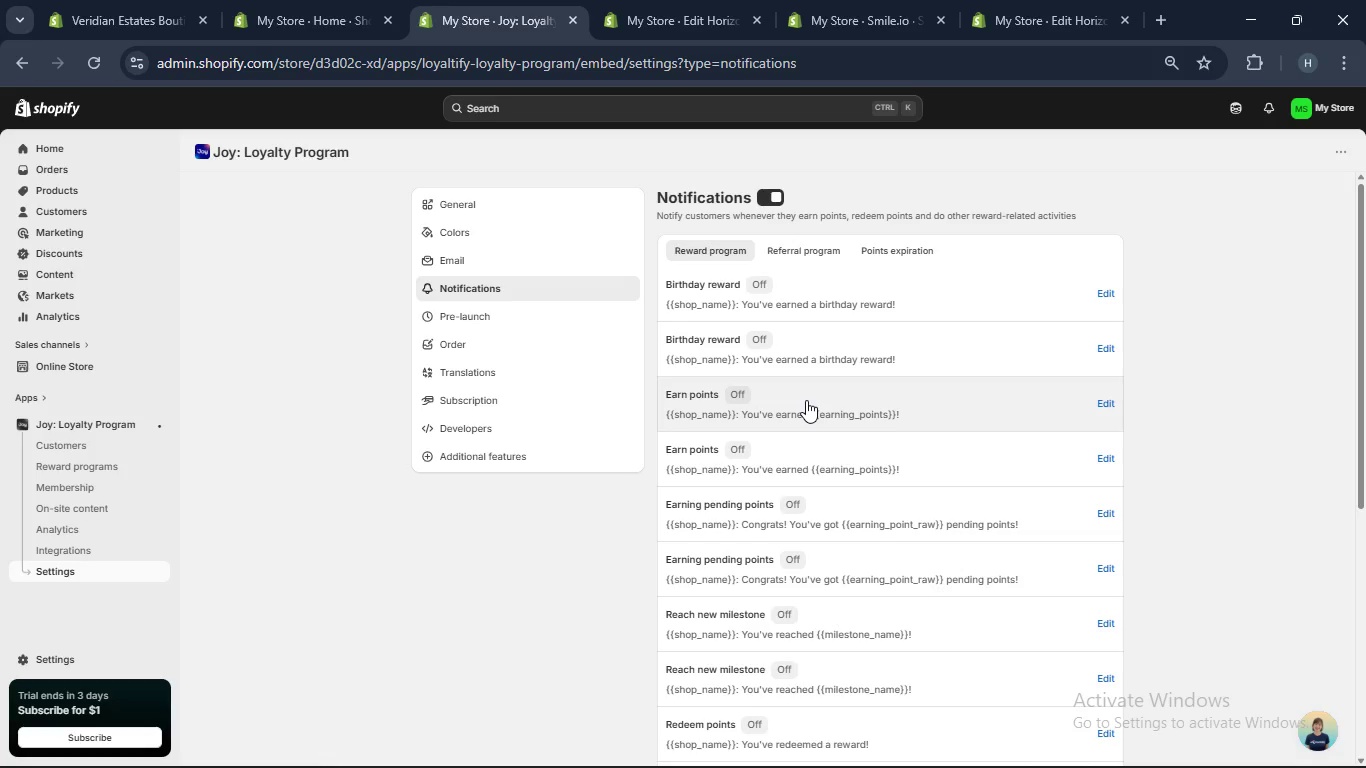 
wait(19.94)
 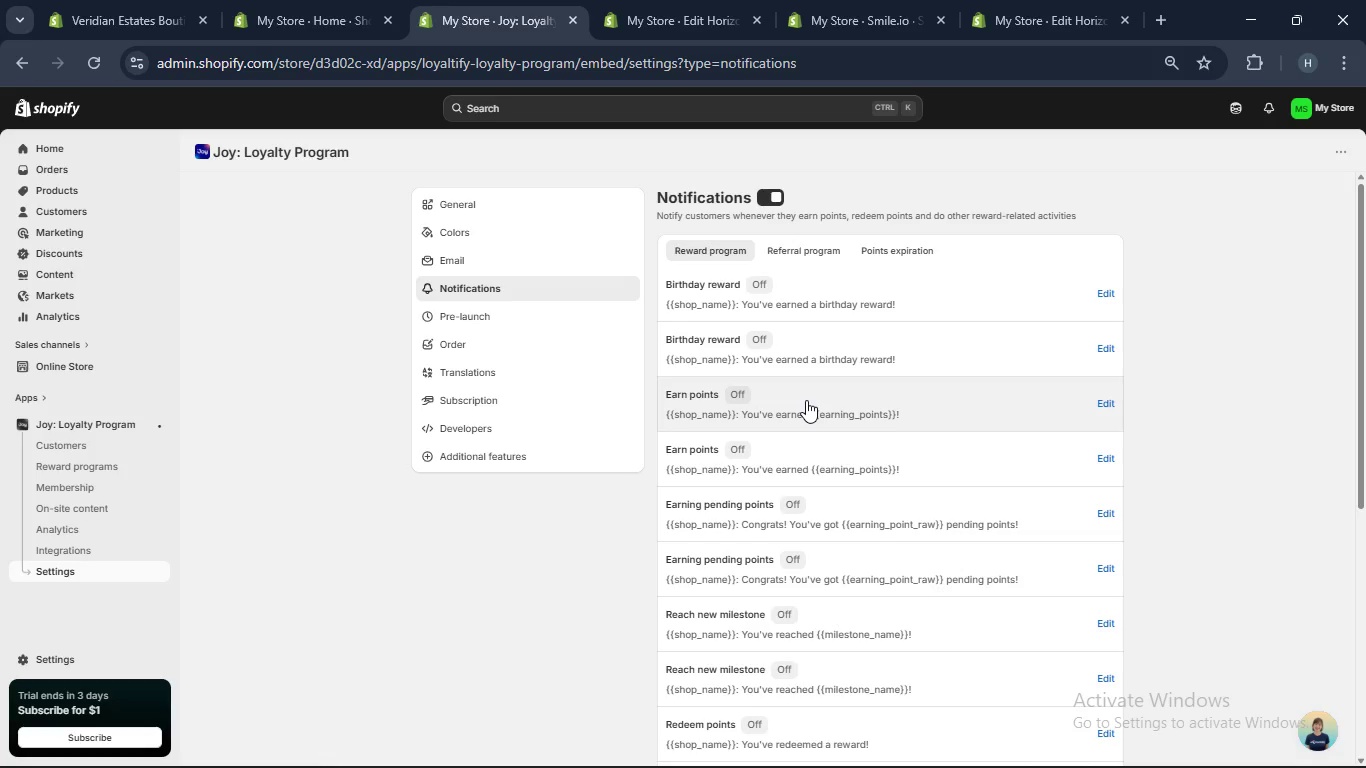 
left_click([795, 398])
 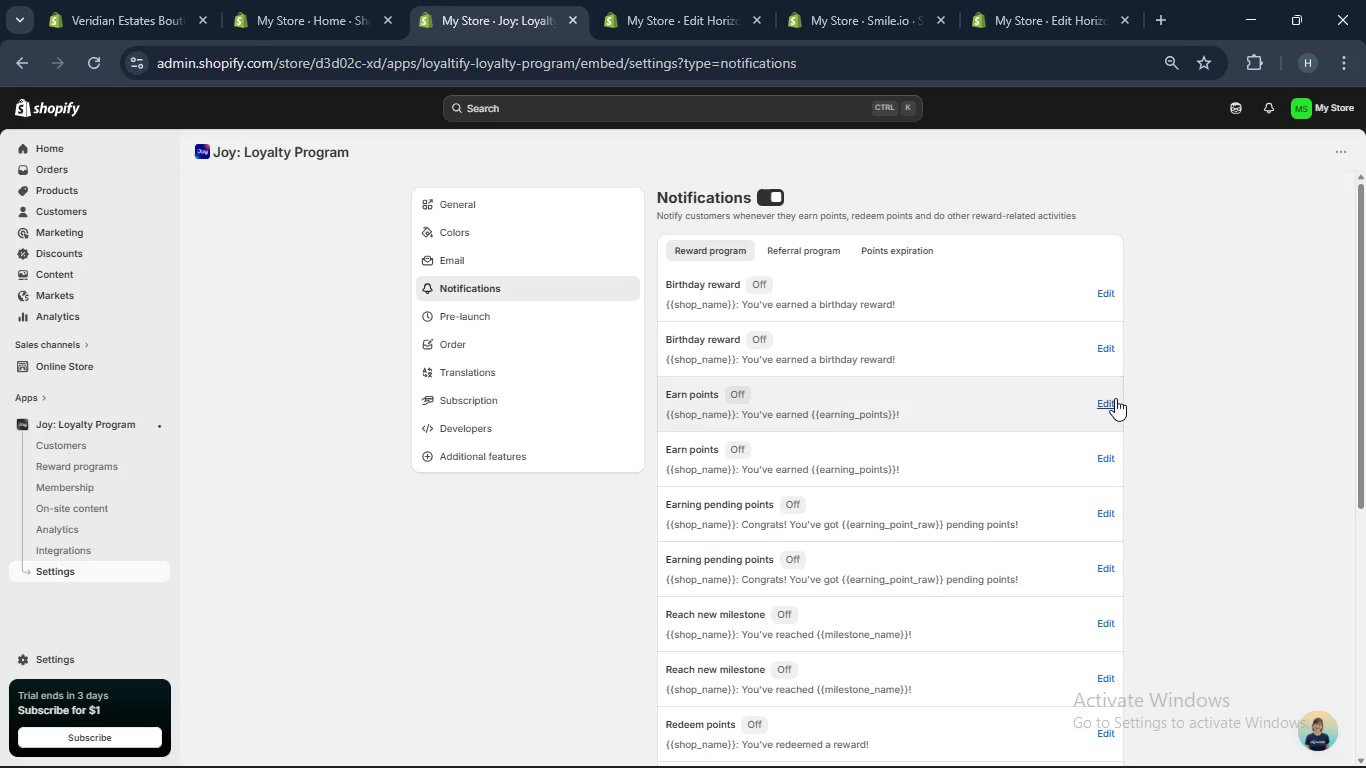 
left_click([1109, 396])
 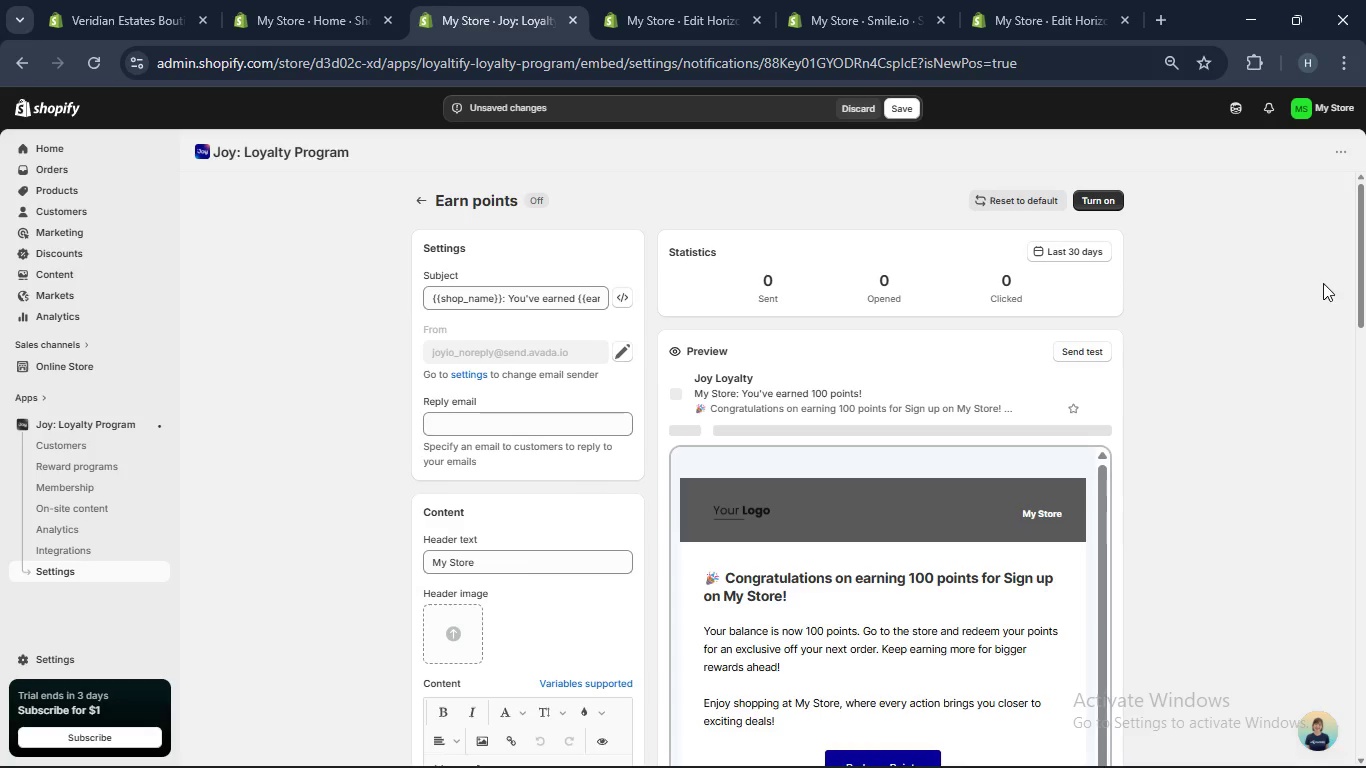 
wait(38.91)
 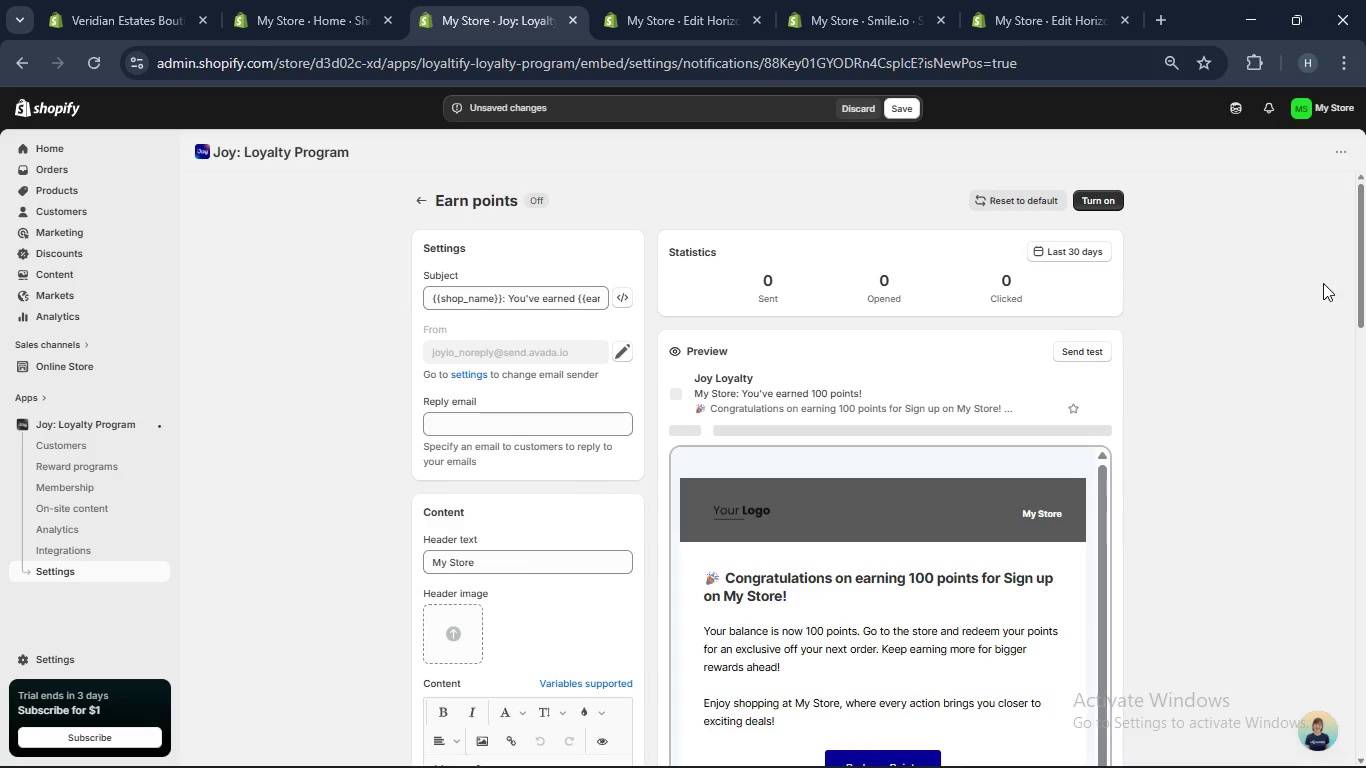 
scroll: coordinate [968, 379], scroll_direction: none, amount: 0.0
 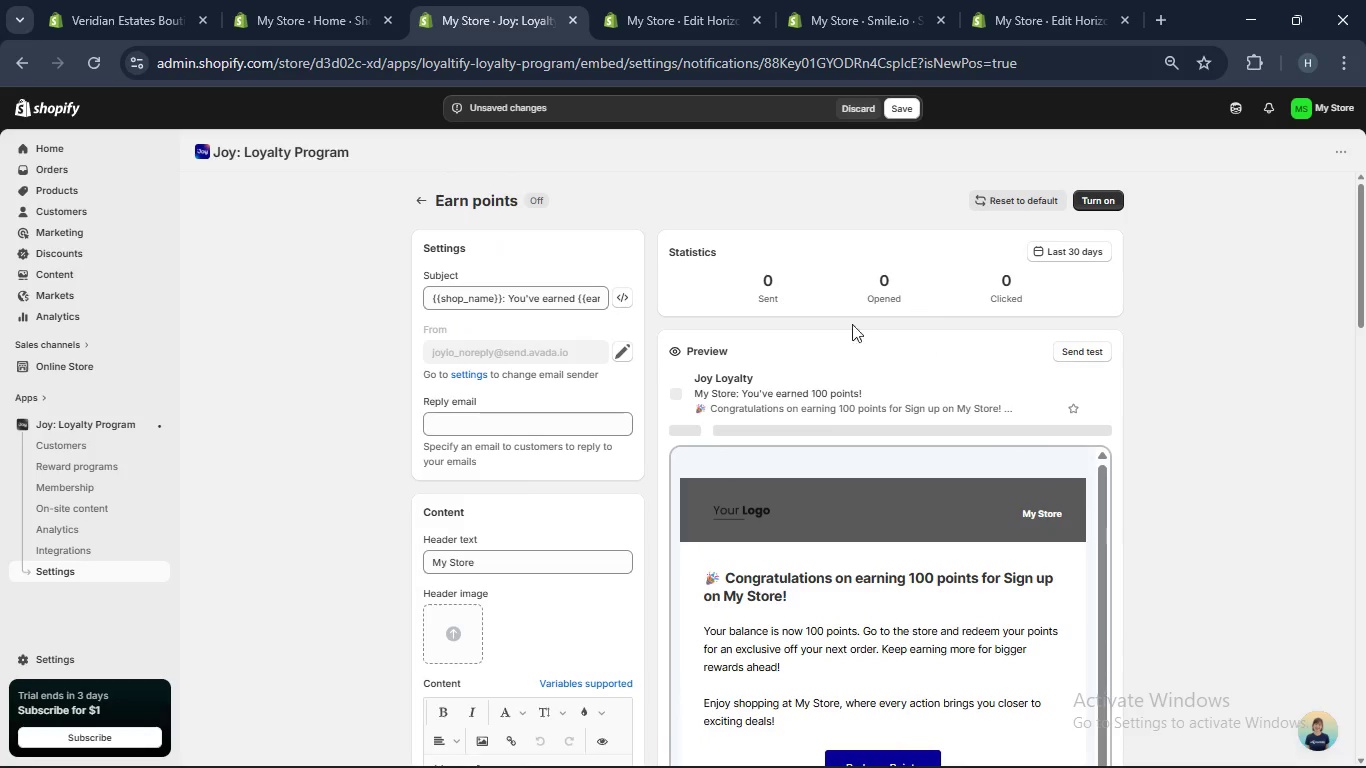 
scroll: coordinate [620, 425], scroll_direction: down, amount: 3.0
 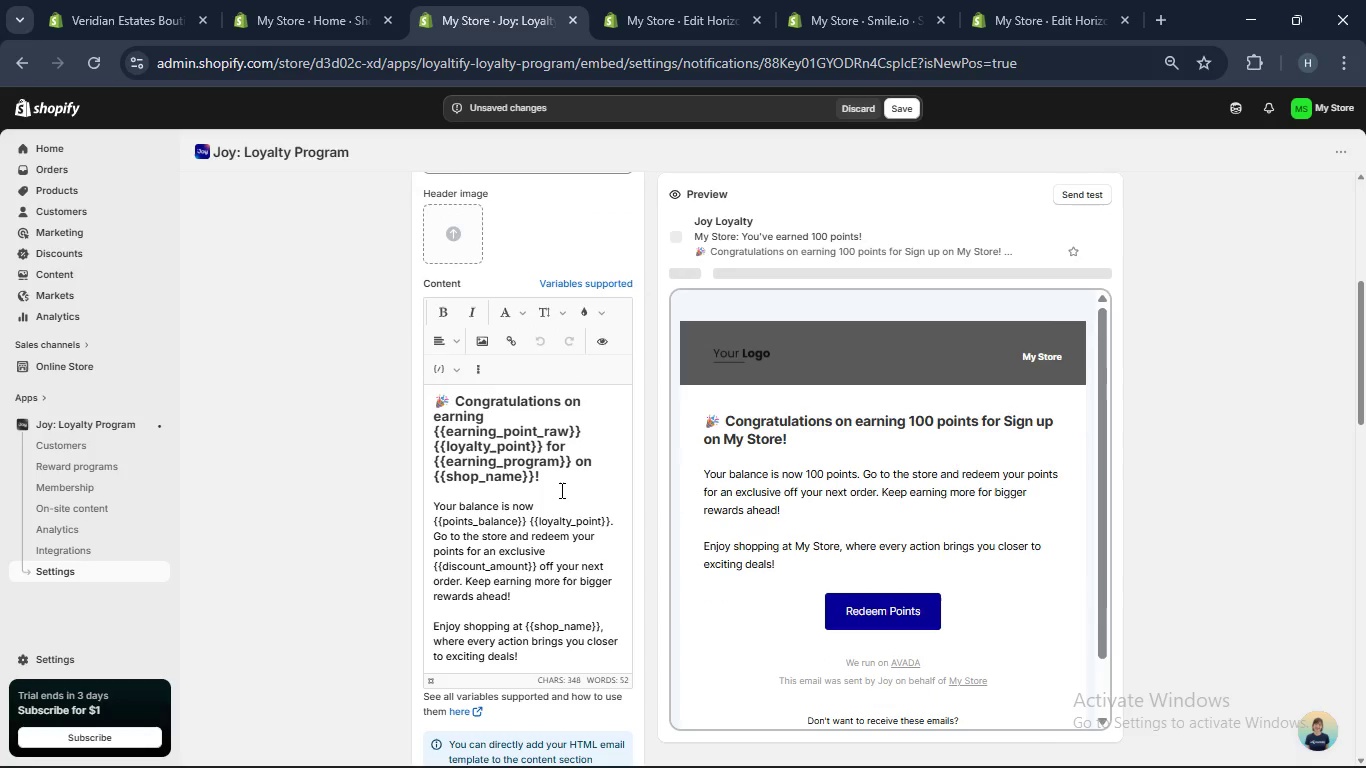 
left_click([558, 490])
 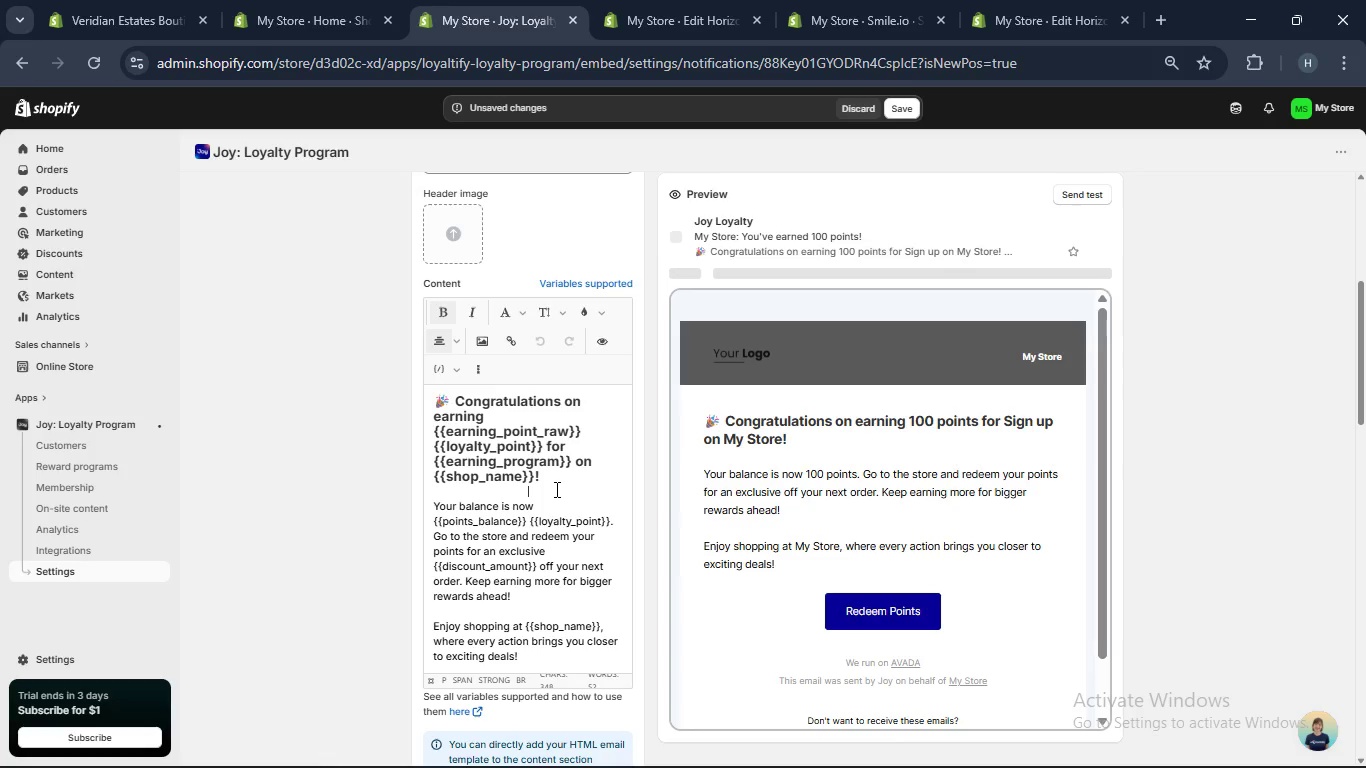 
wait(20.8)
 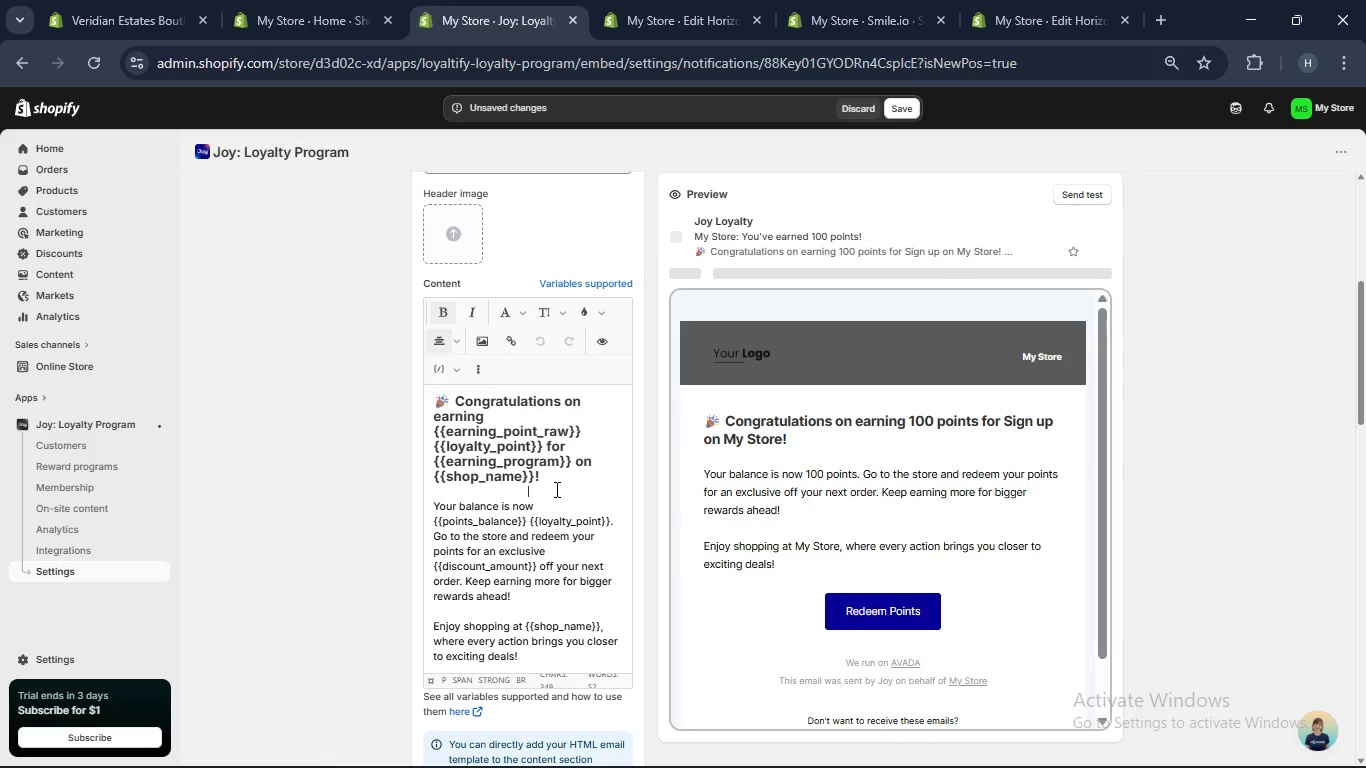 
scroll: coordinate [502, 481], scroll_direction: down, amount: 1.0
 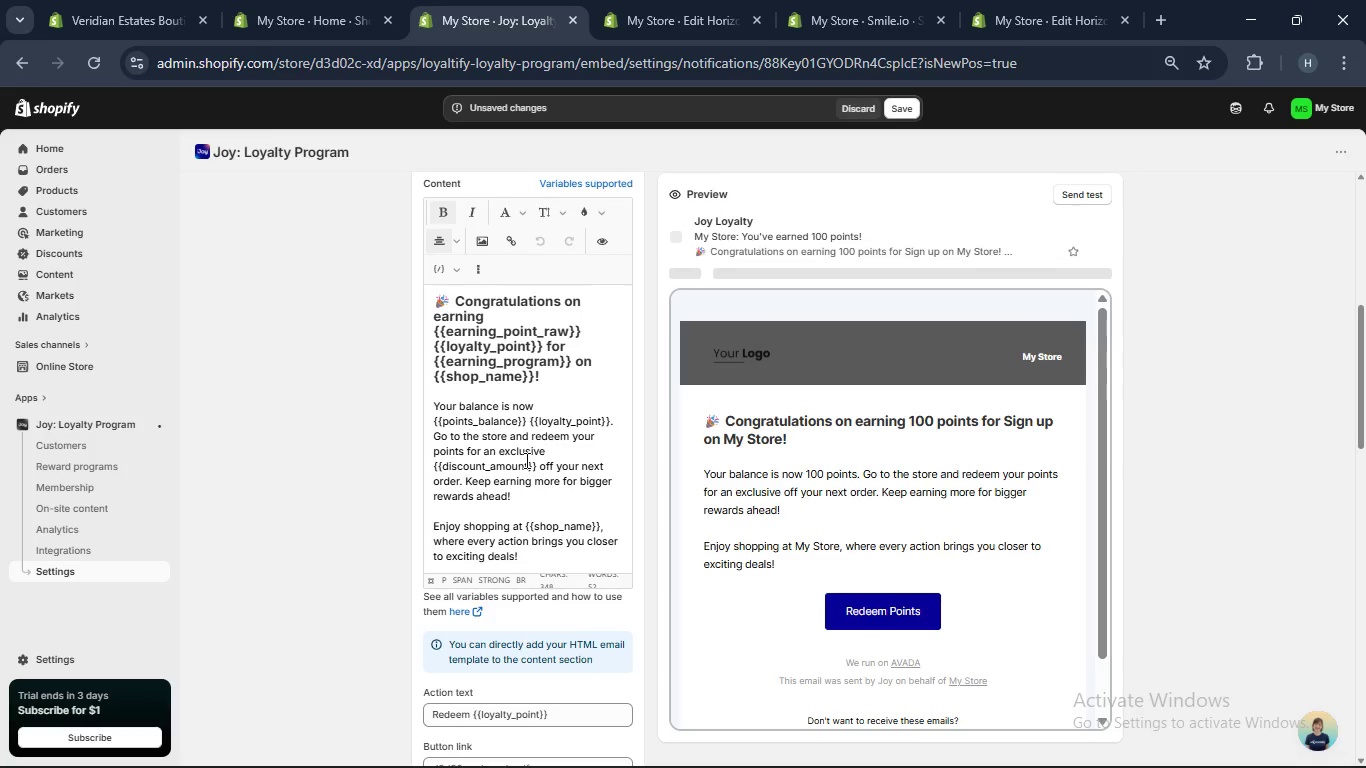 
right_click([524, 460])
 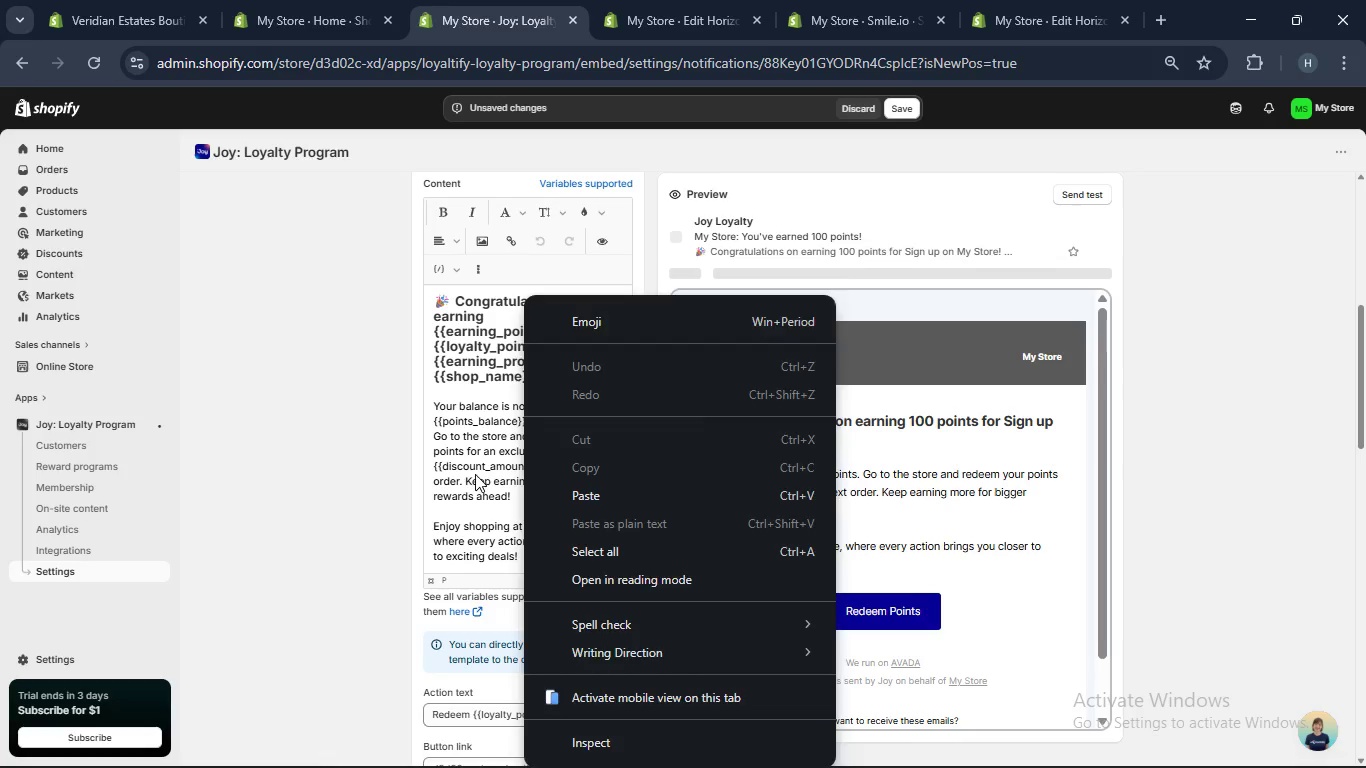 
left_click([471, 474])
 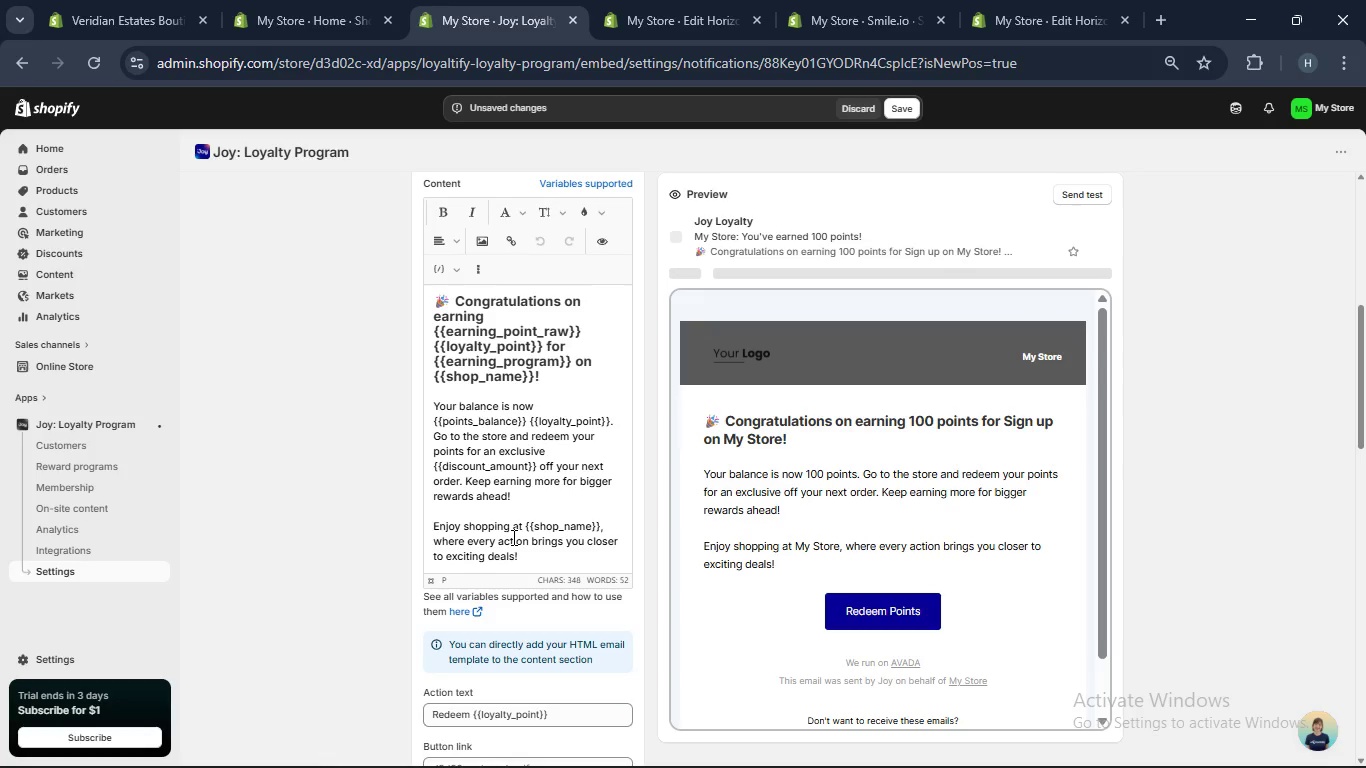 
left_click([512, 503])
 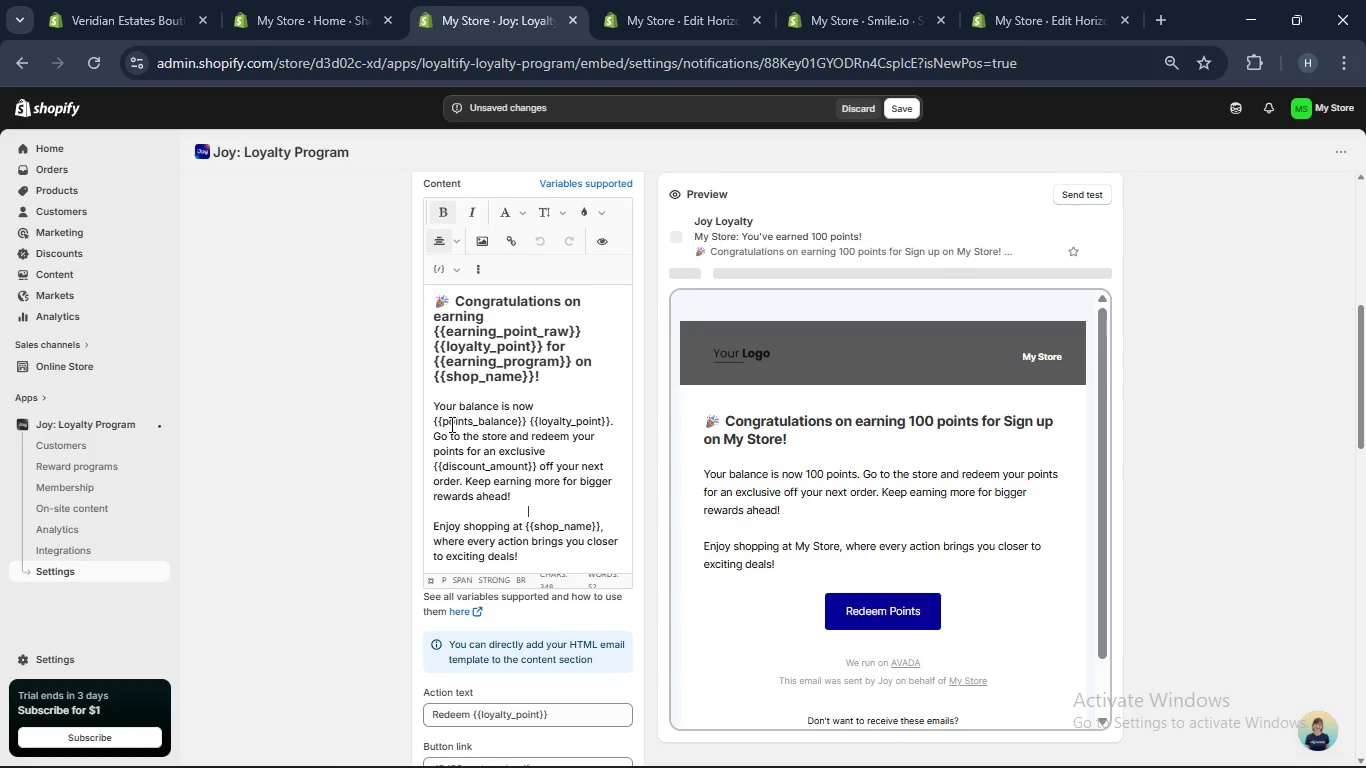 
wait(6.0)
 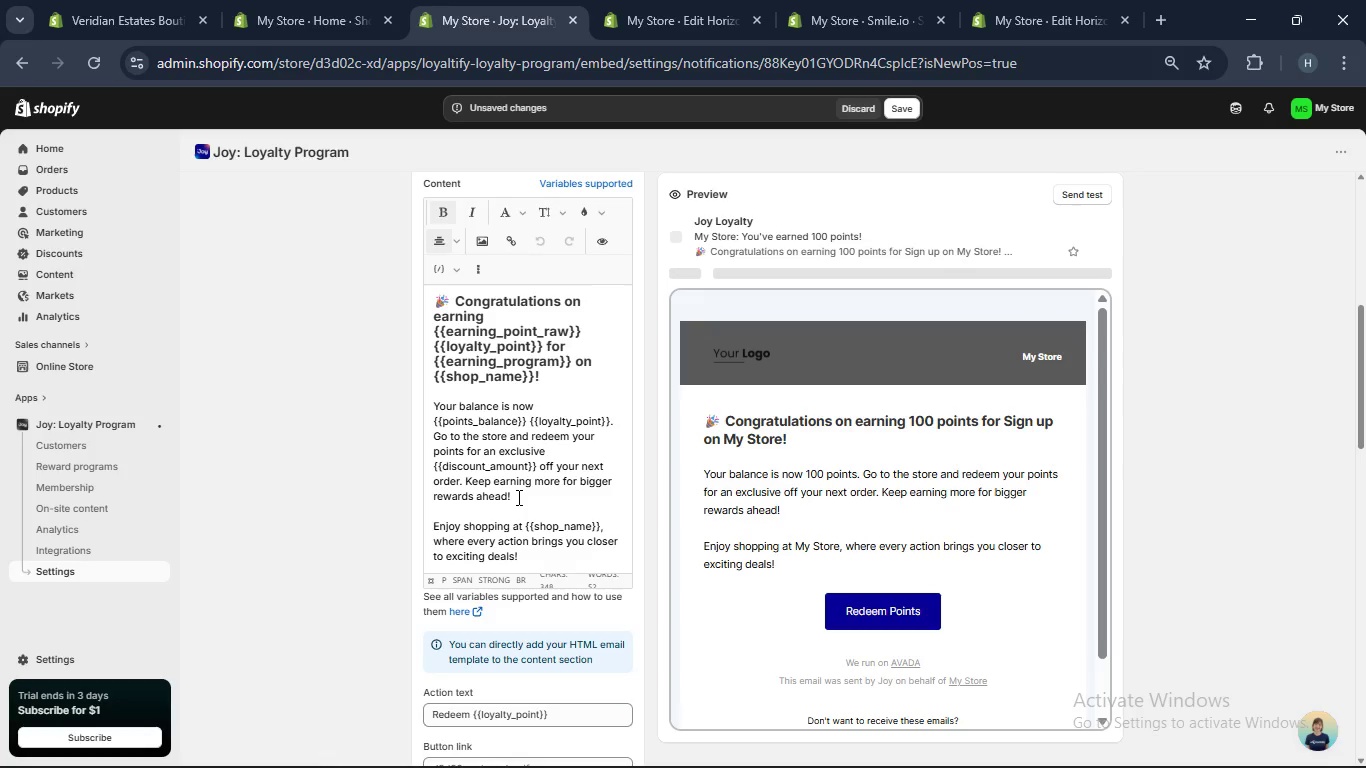 
key(ArrowUp)
 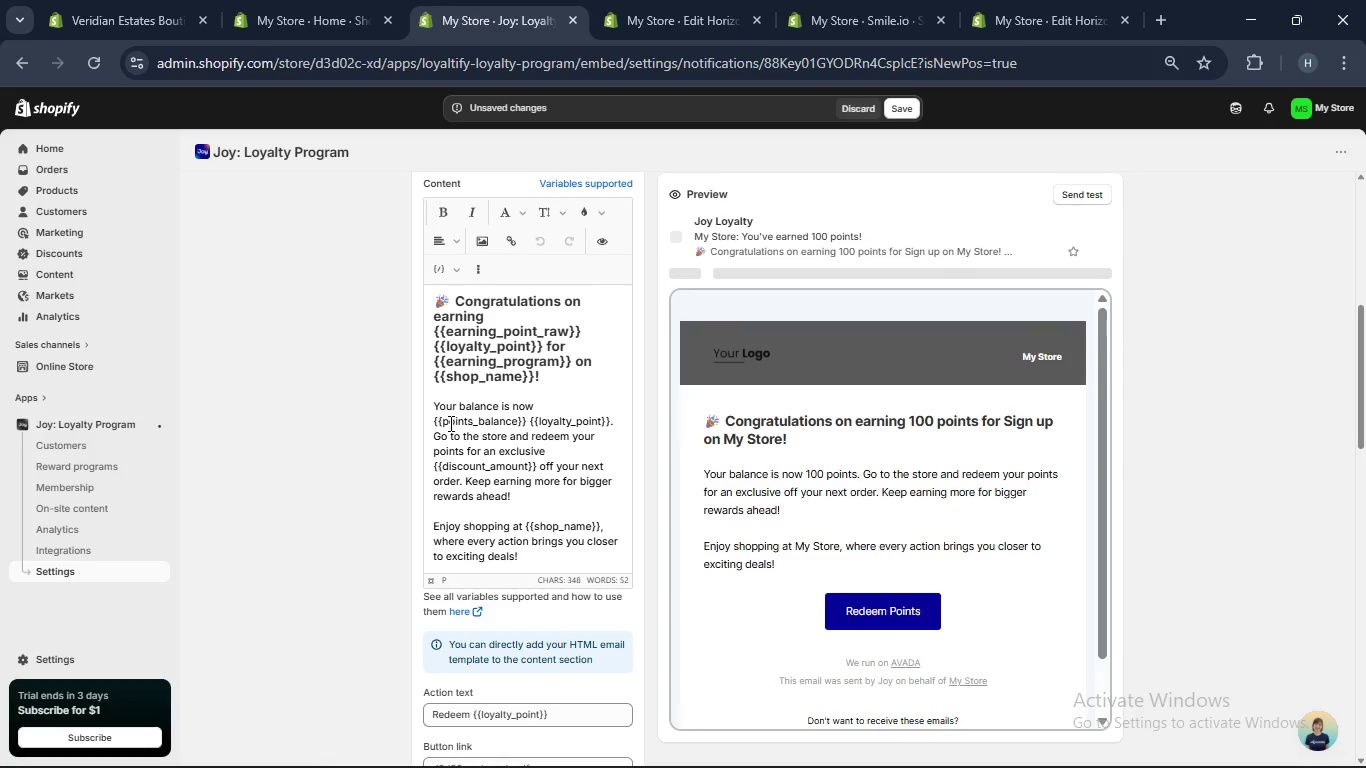 
key(Enter)
 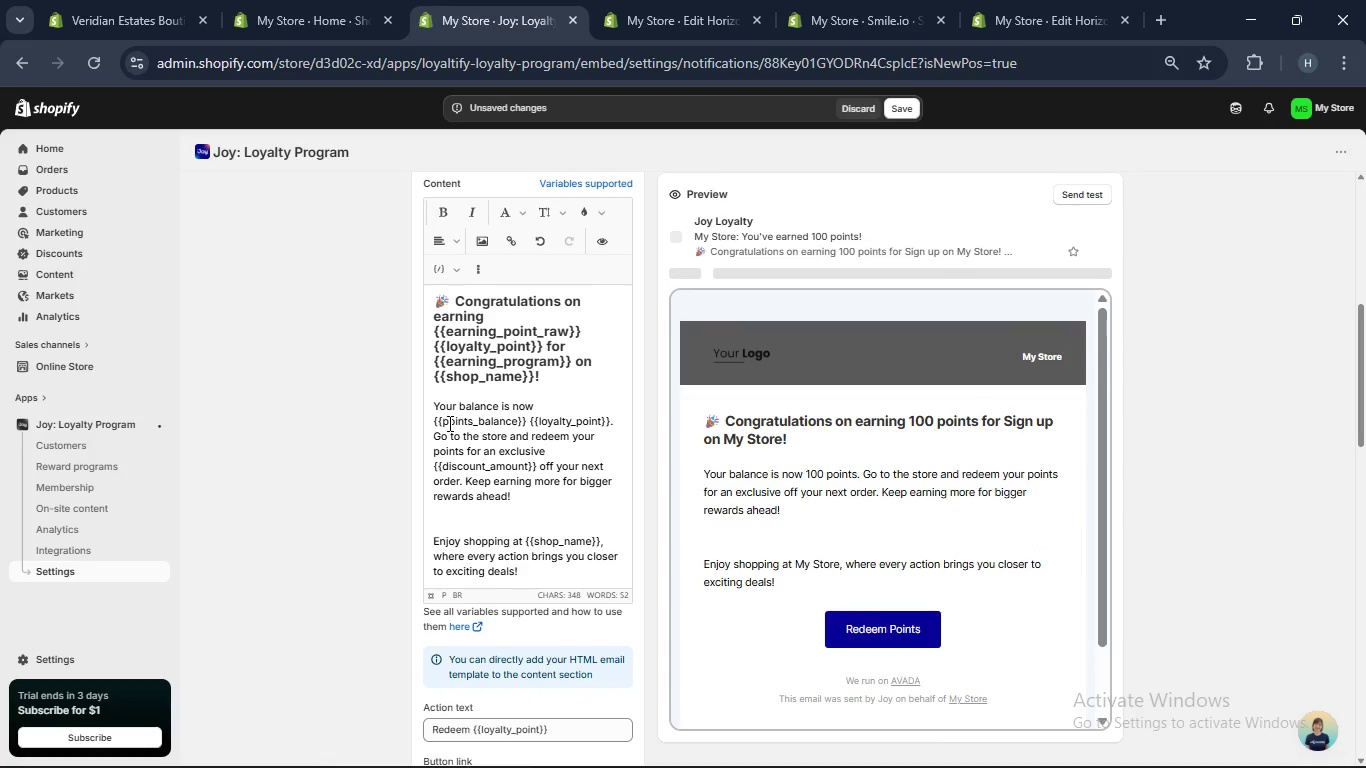 
key(Enter)
 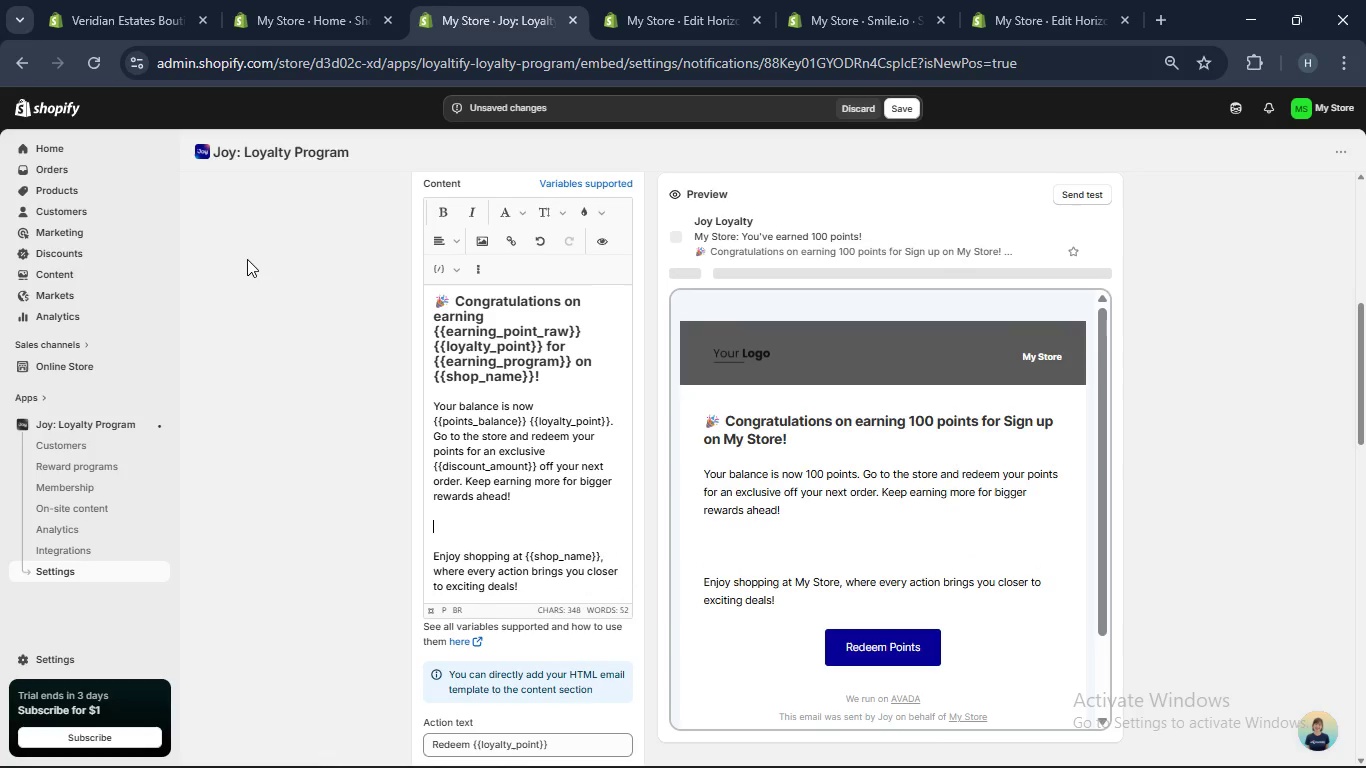 
type(Earn more by refering t)
 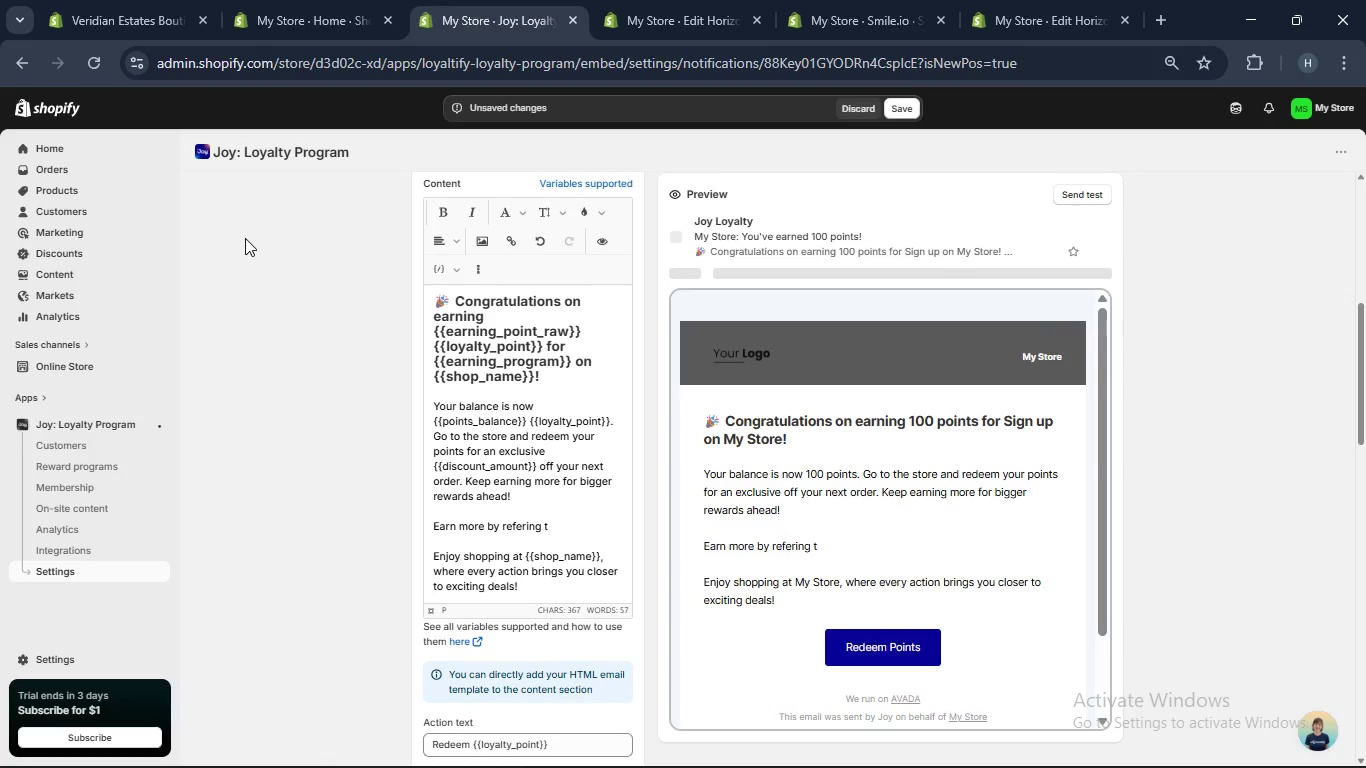 
type(o friends: )
 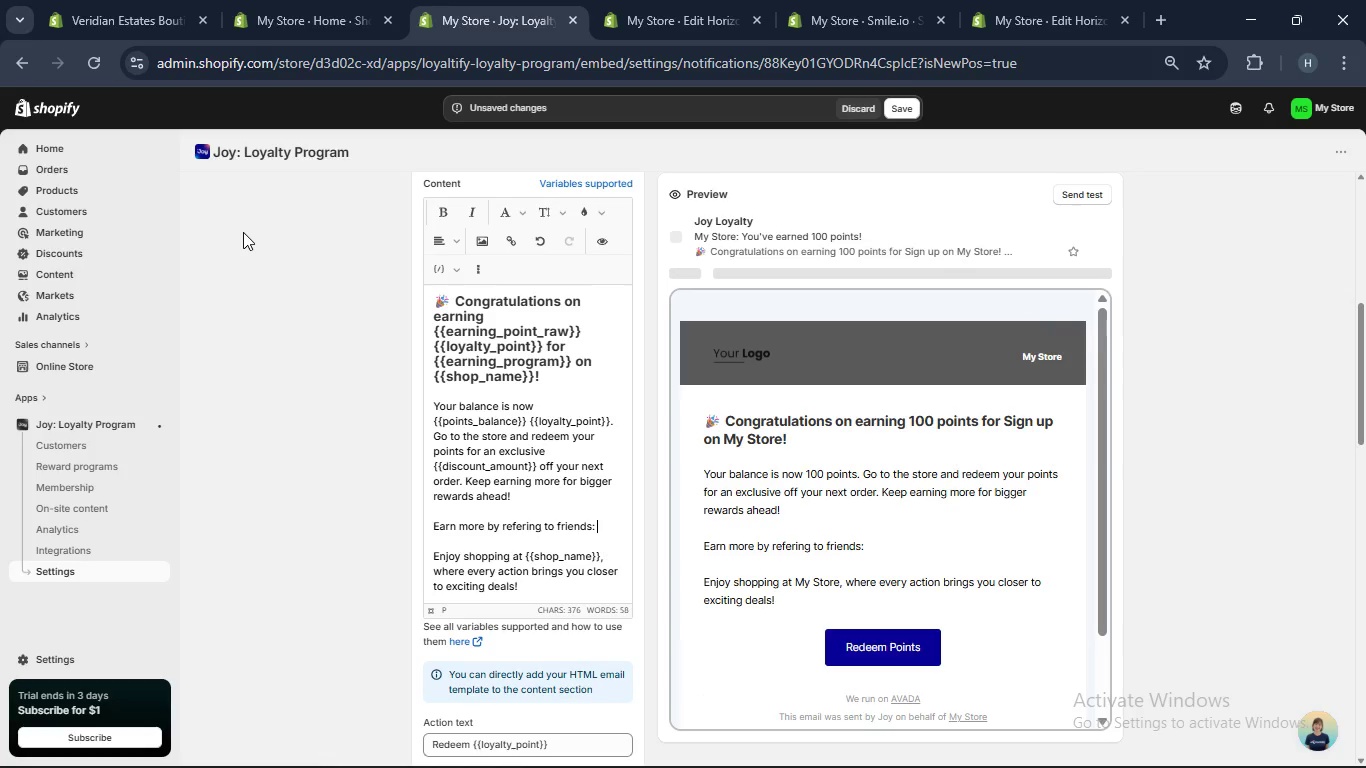 
type((()
key(Backspace)
key(Backspace)
type([)
key(Backspace)
type({{)
 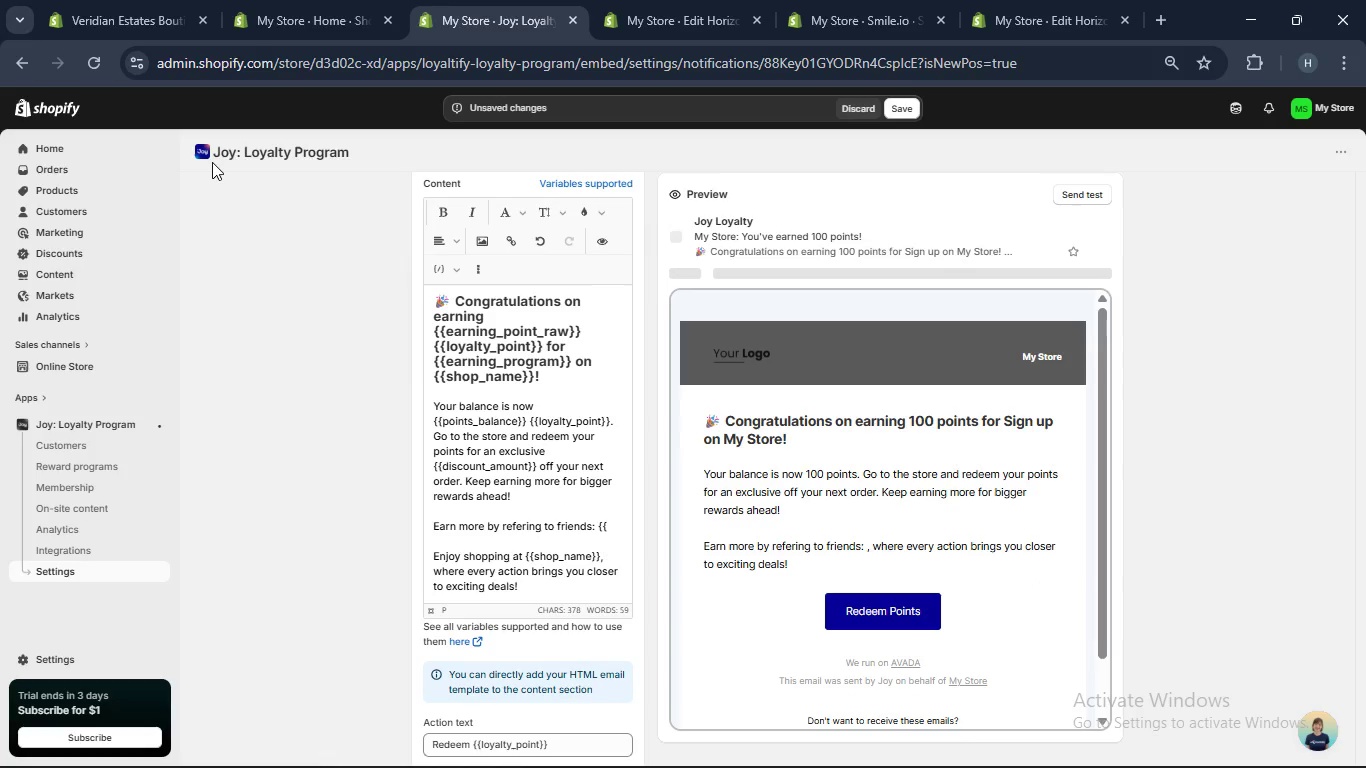 
wait(9.12)
 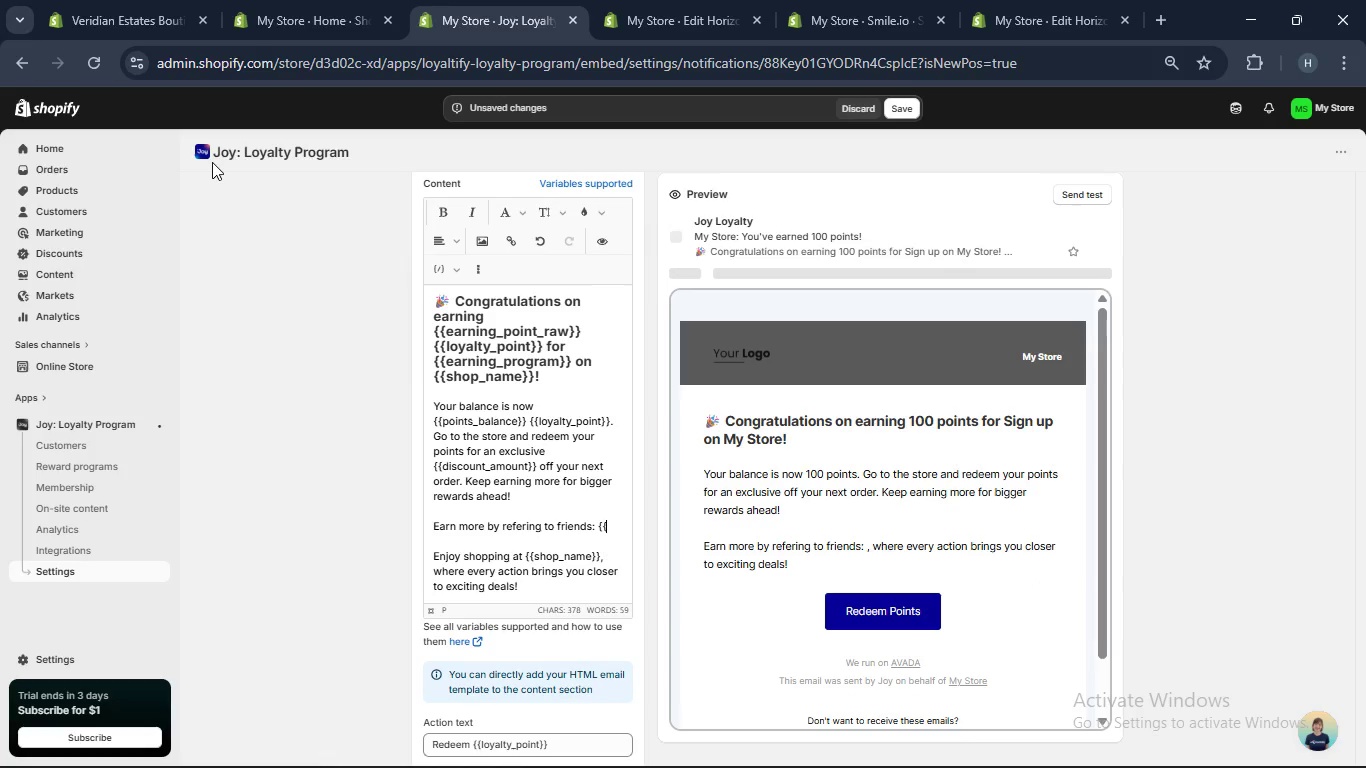 
key(R)
 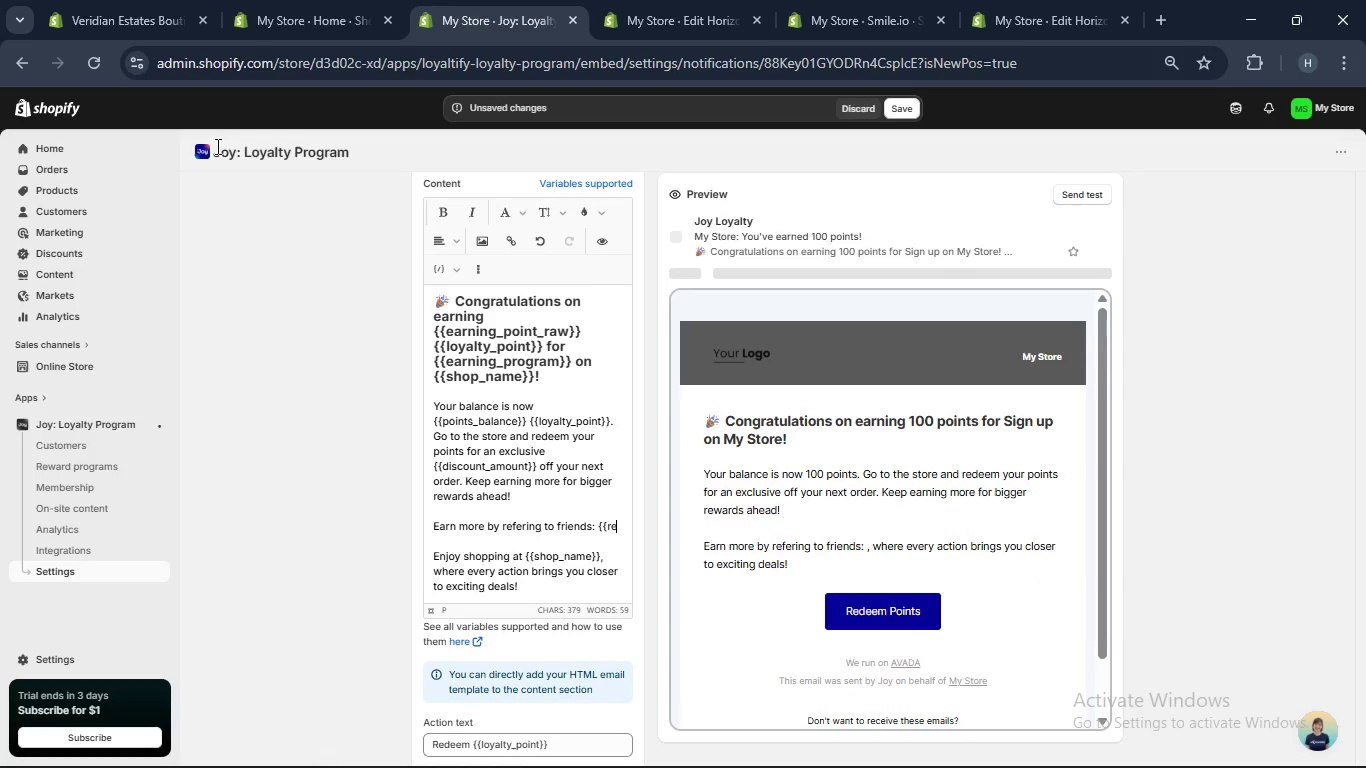 
type(eferal)
 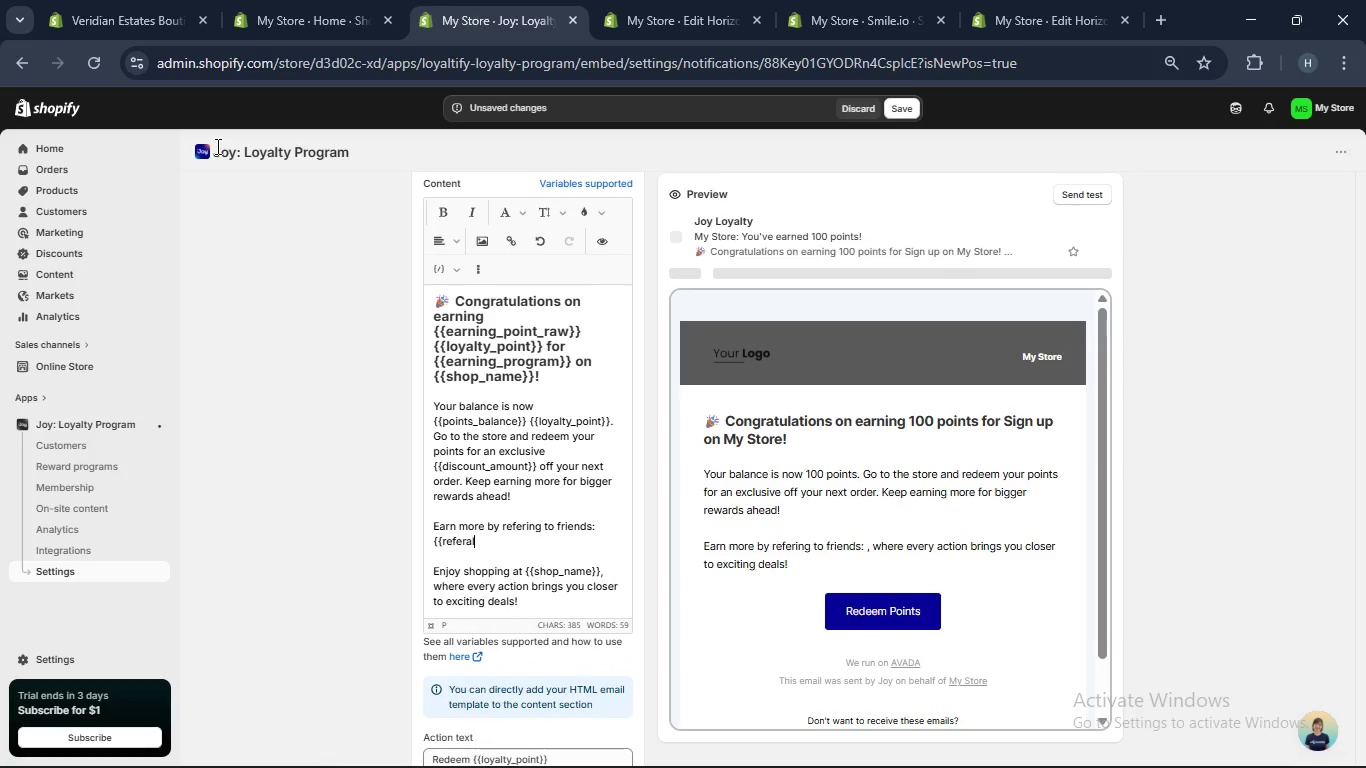 
type(_link}})
 